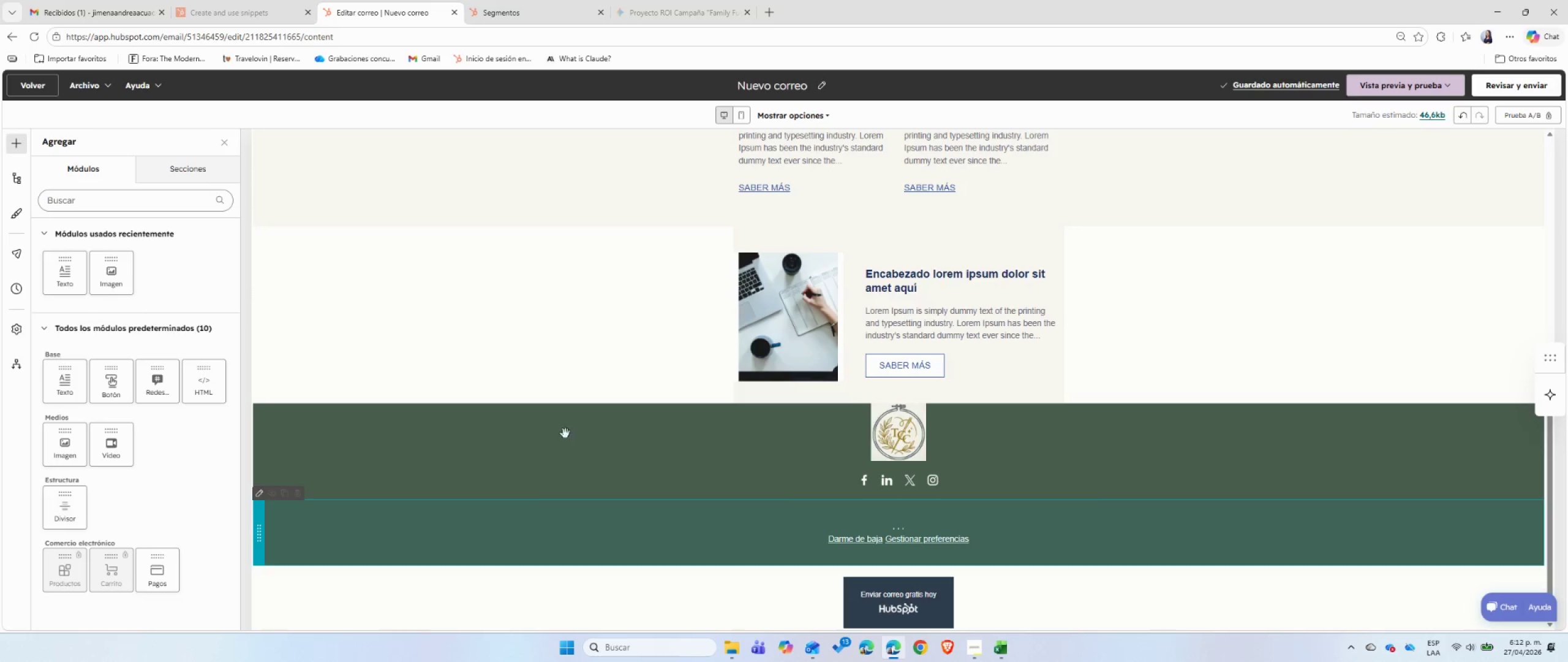 
left_click([564, 428])
 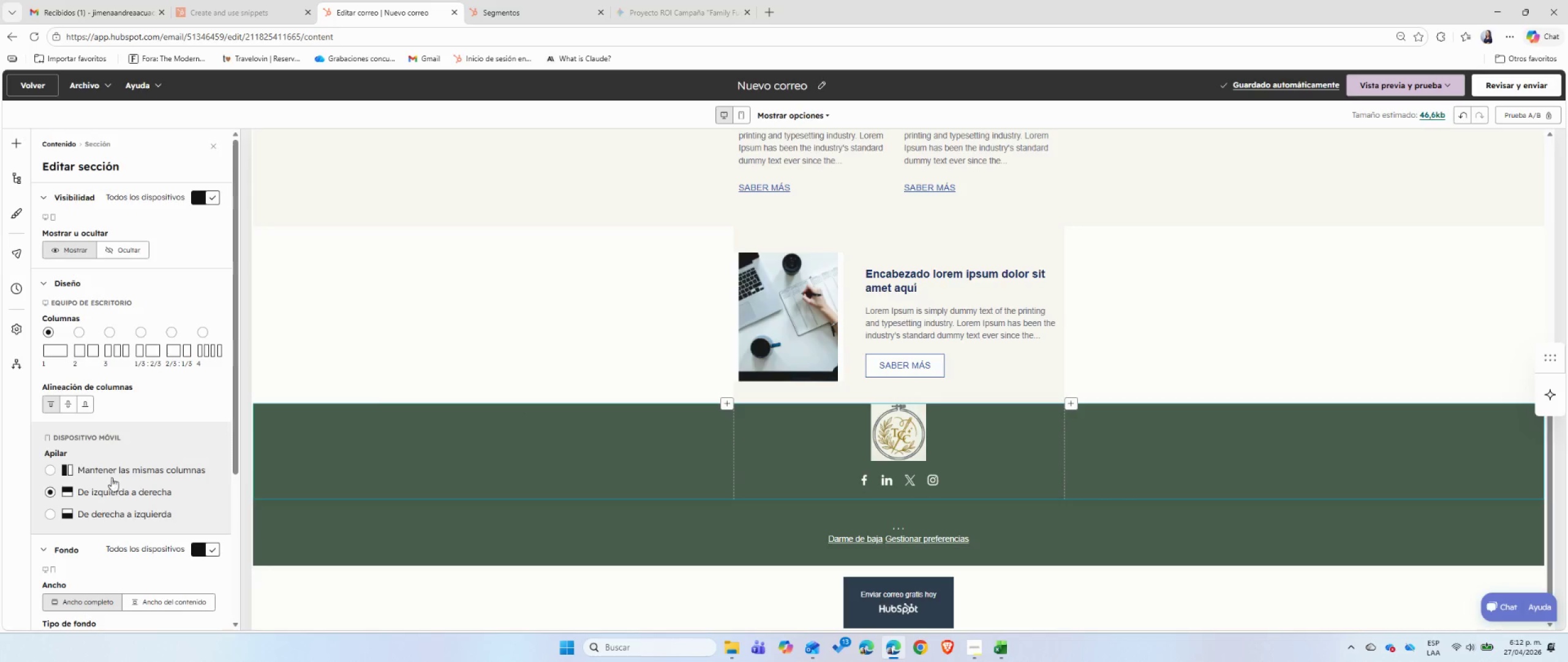 
left_click([66, 409])
 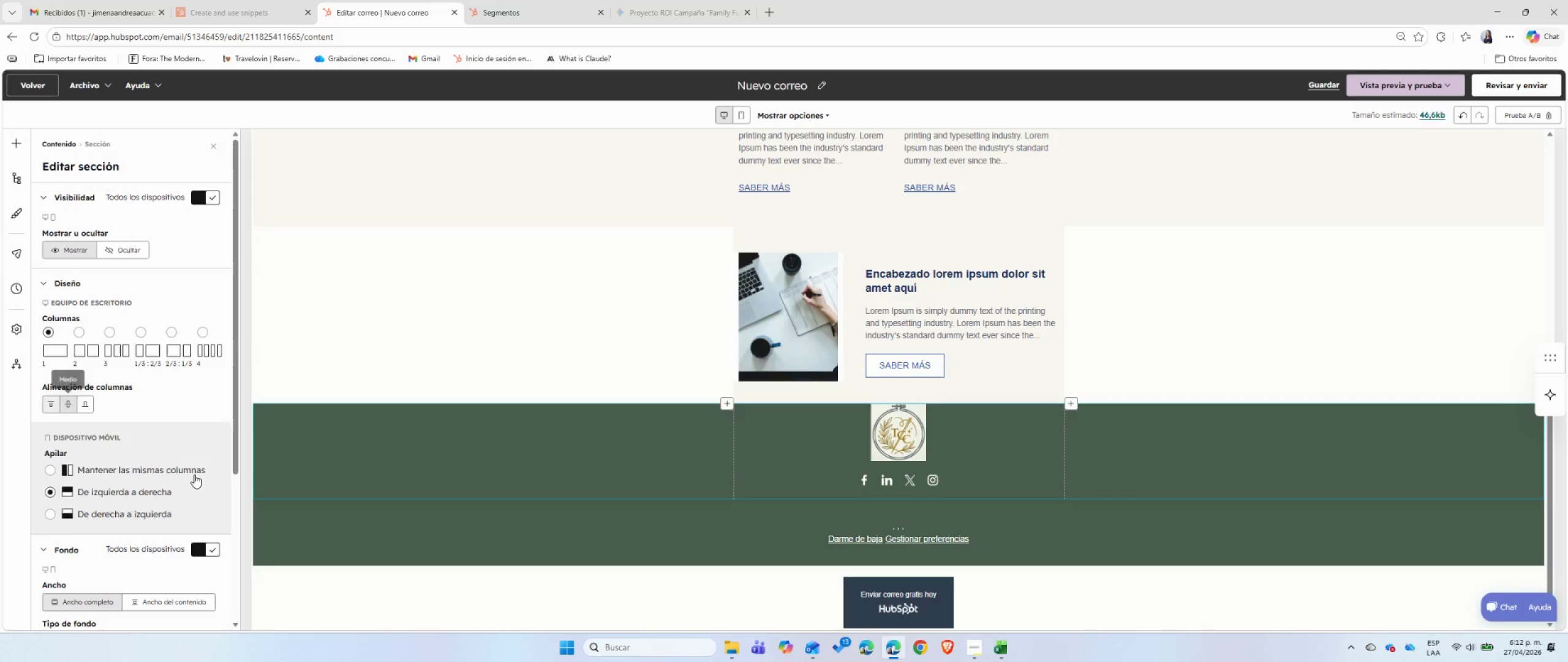 
scroll: coordinate [194, 474], scroll_direction: down, amount: 6.0
 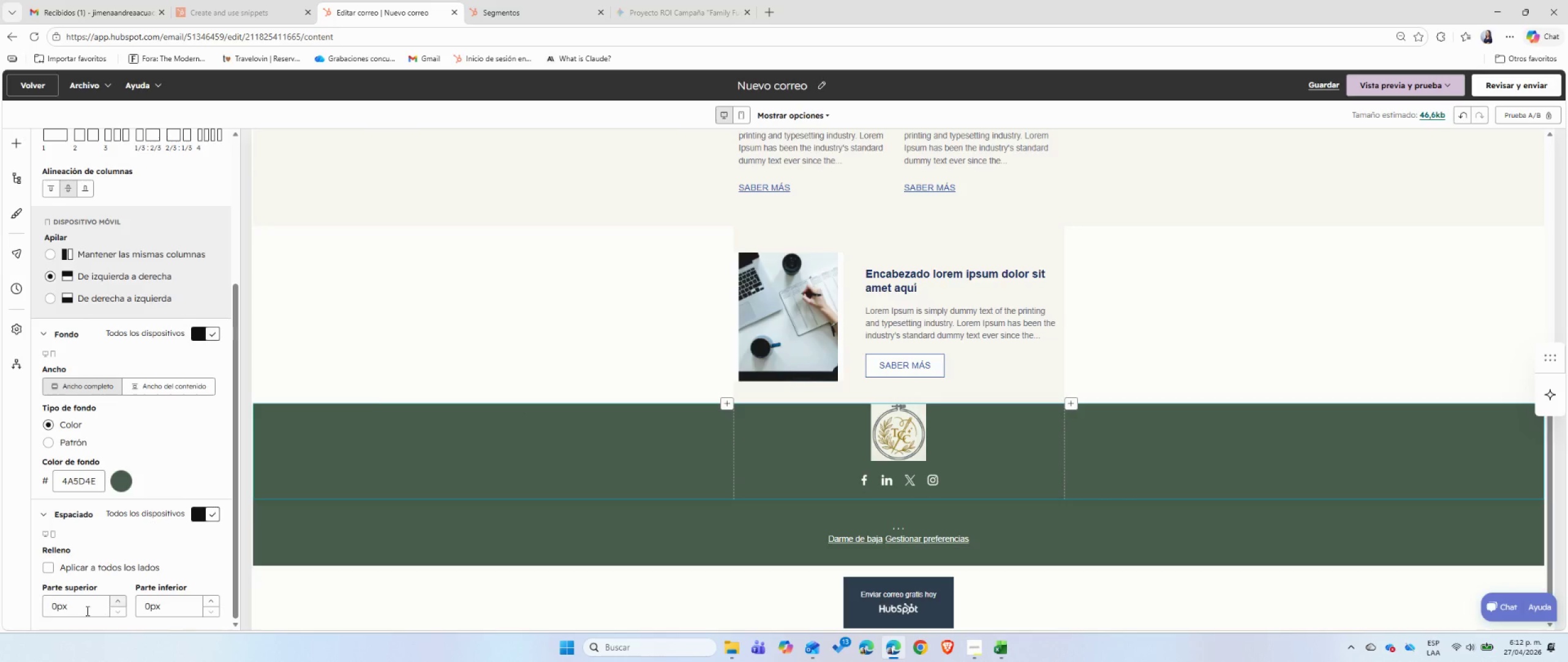 
double_click([86, 611])
 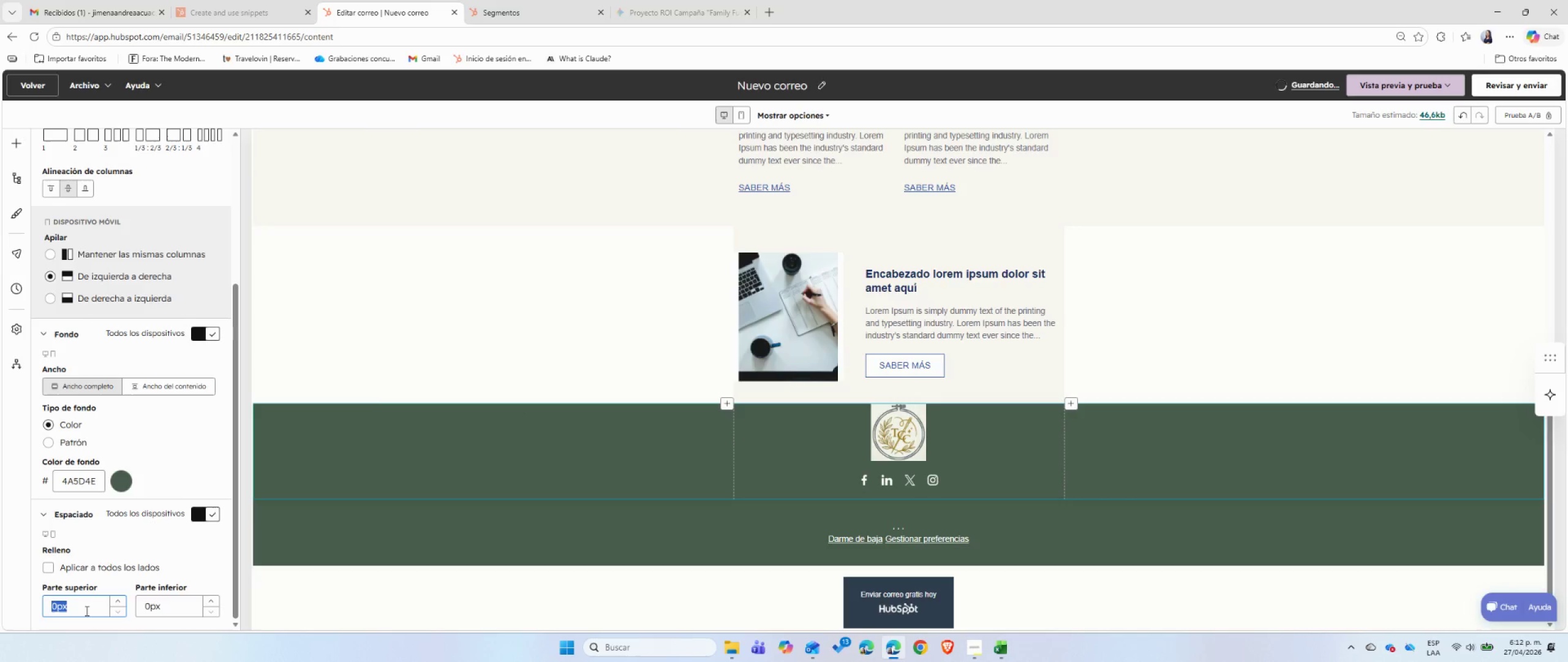 
key(Numpad1)
 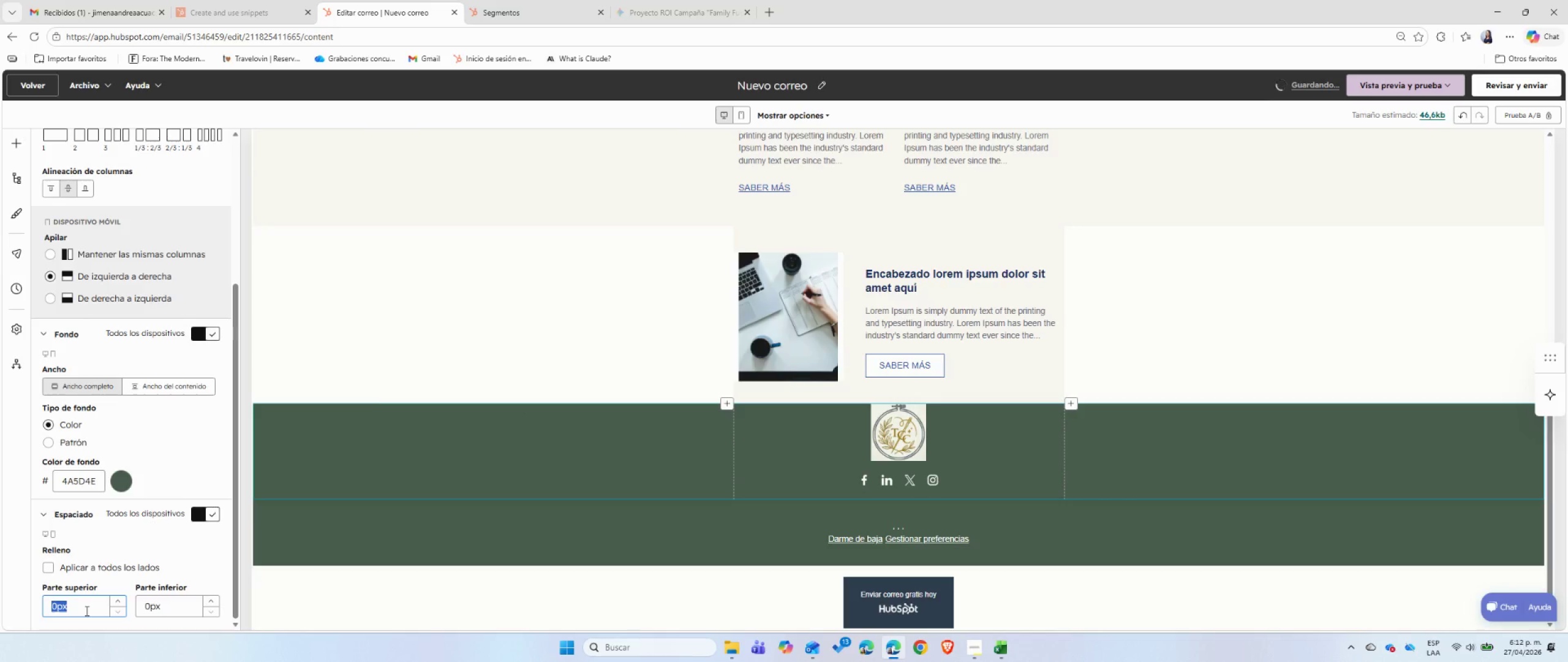 
key(Numpad0)
 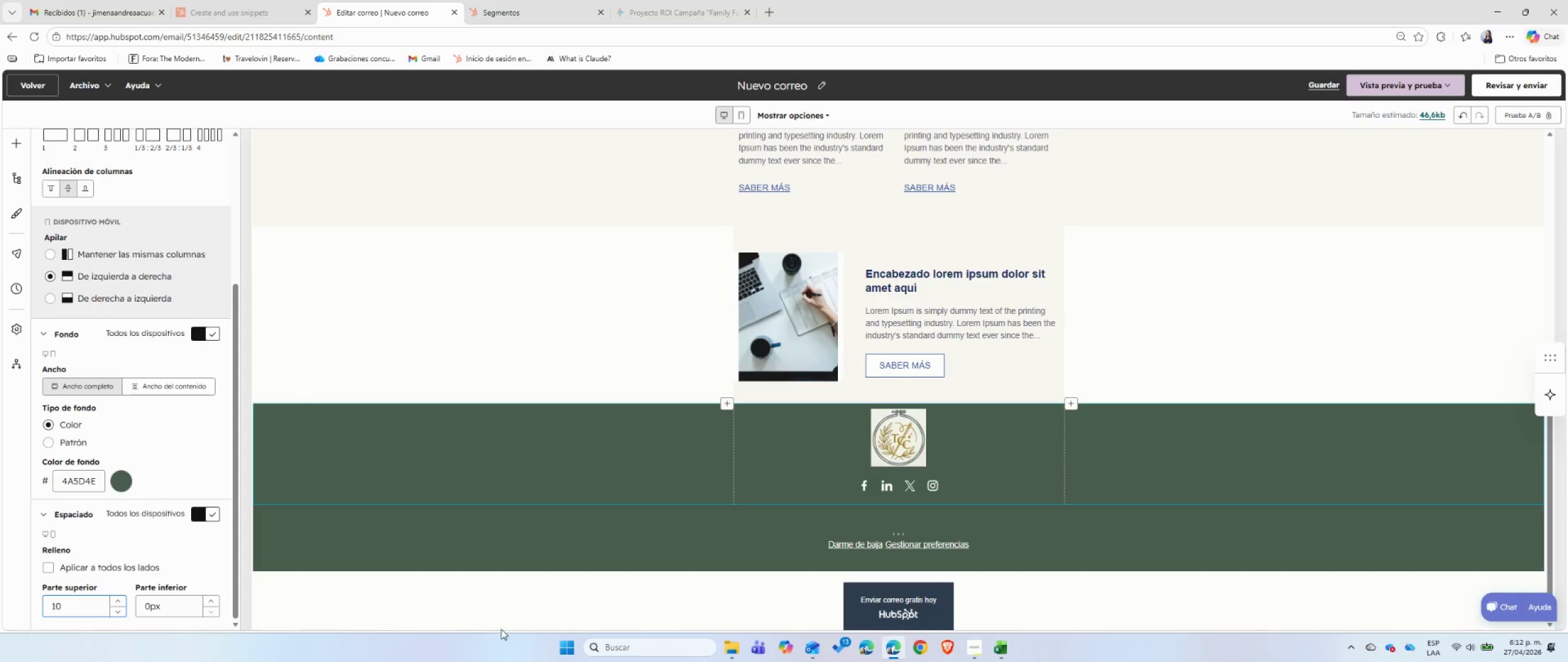 
left_click([687, 583])
 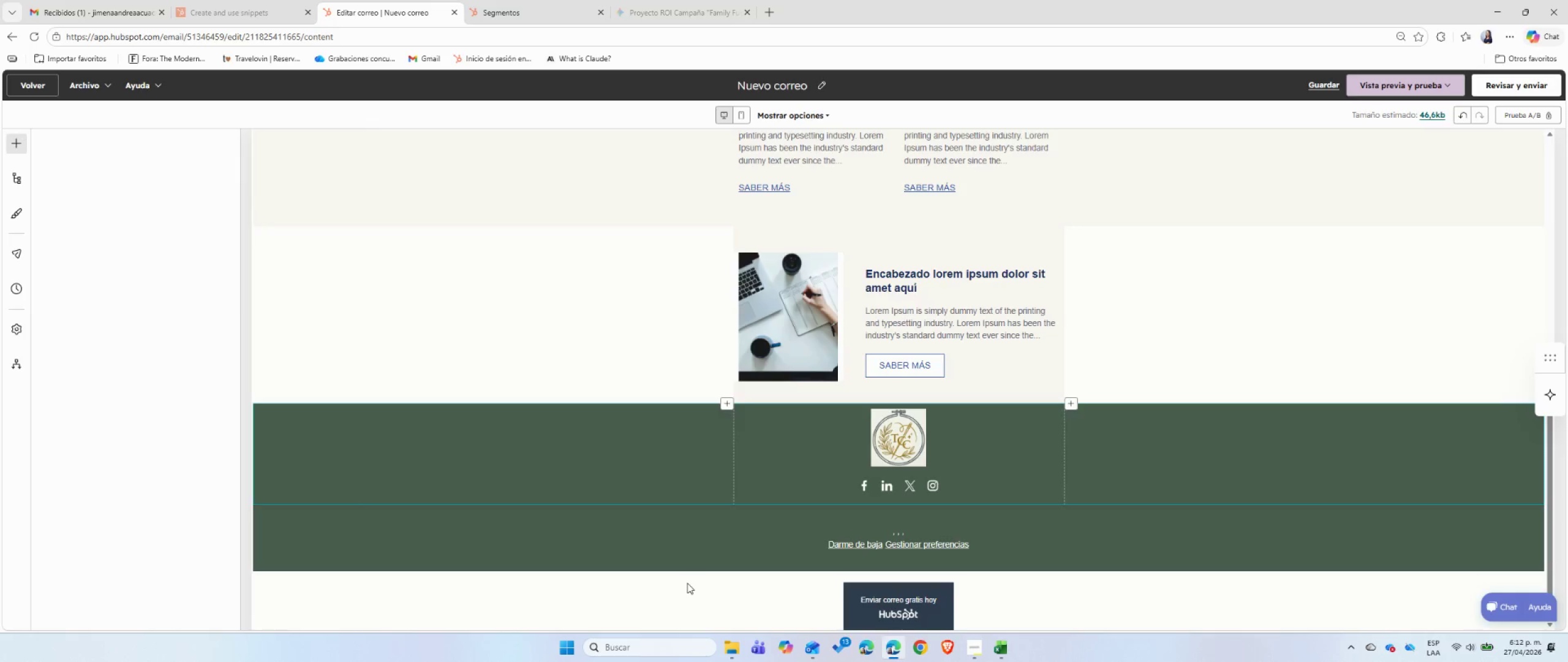 
scroll: coordinate [687, 583], scroll_direction: up, amount: 4.0
 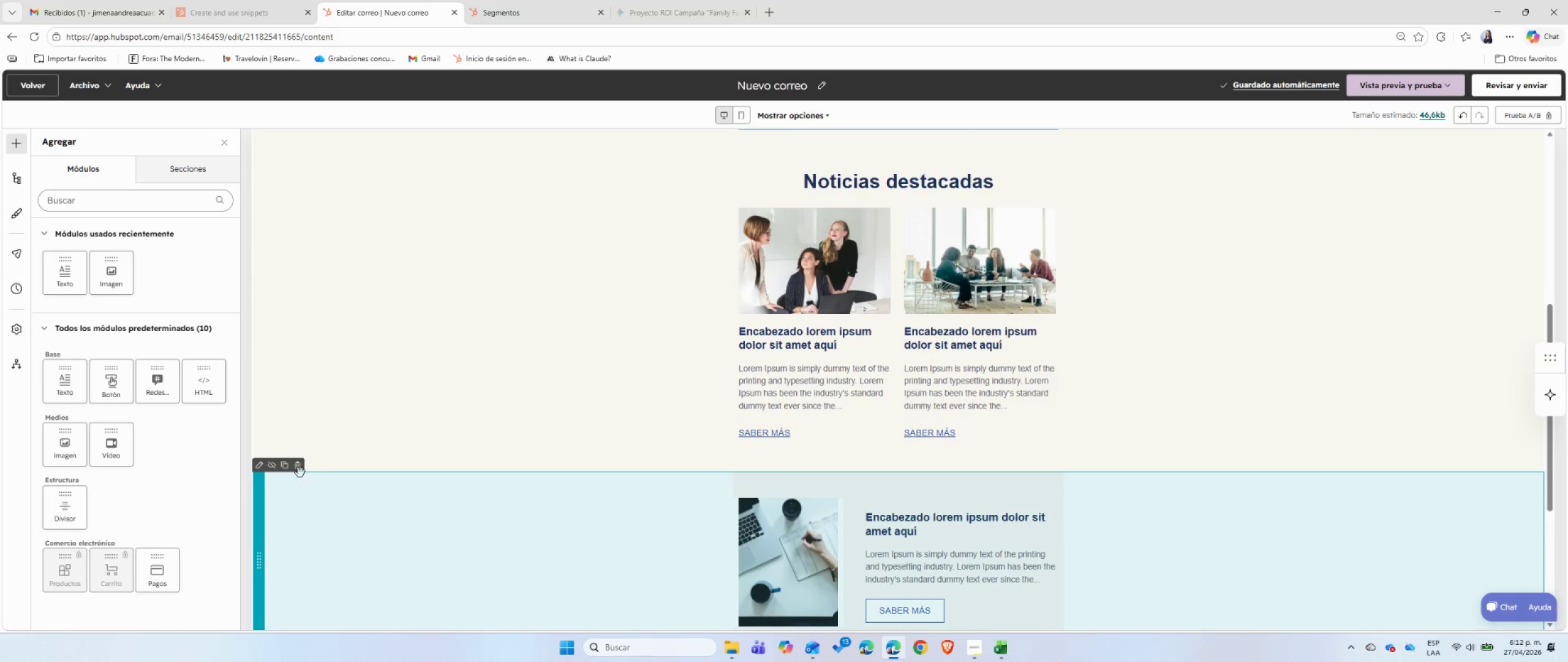 
left_click([300, 468])
 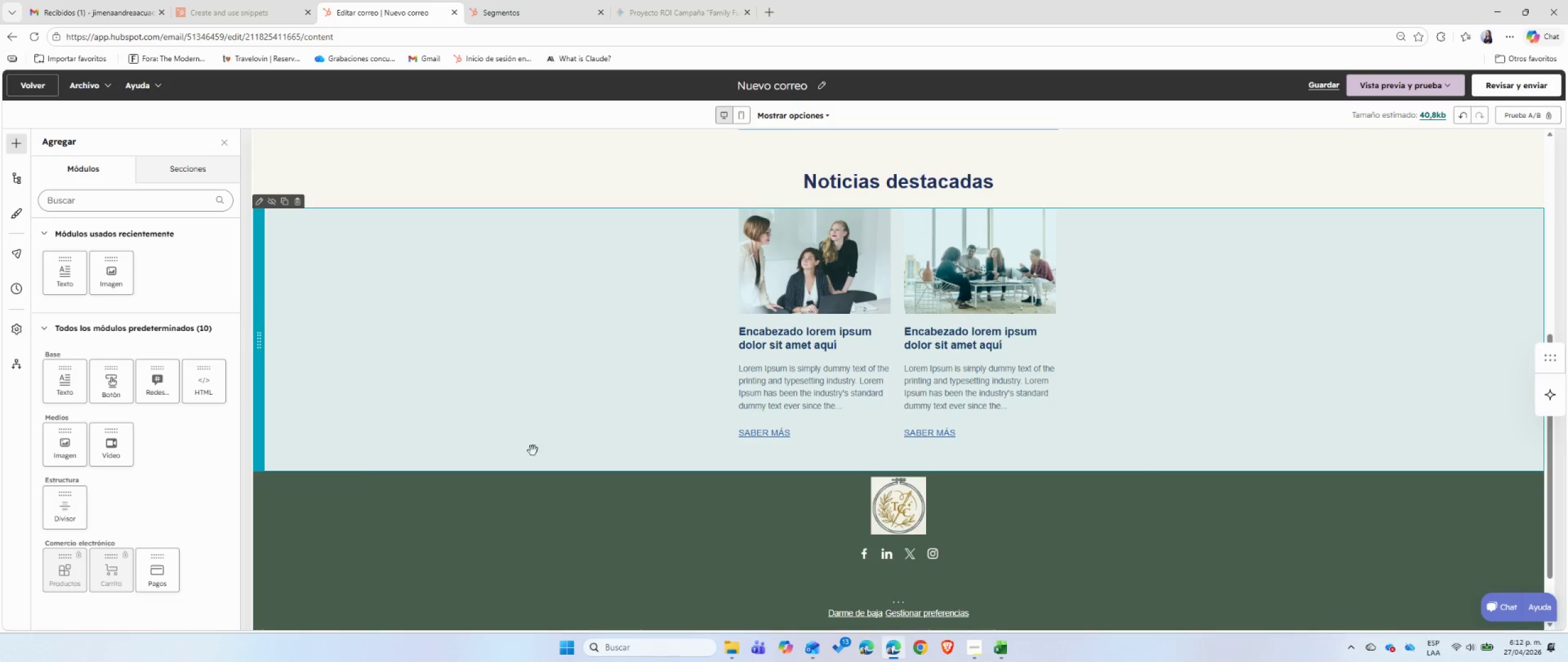 
scroll: coordinate [559, 545], scroll_direction: up, amount: 13.0
 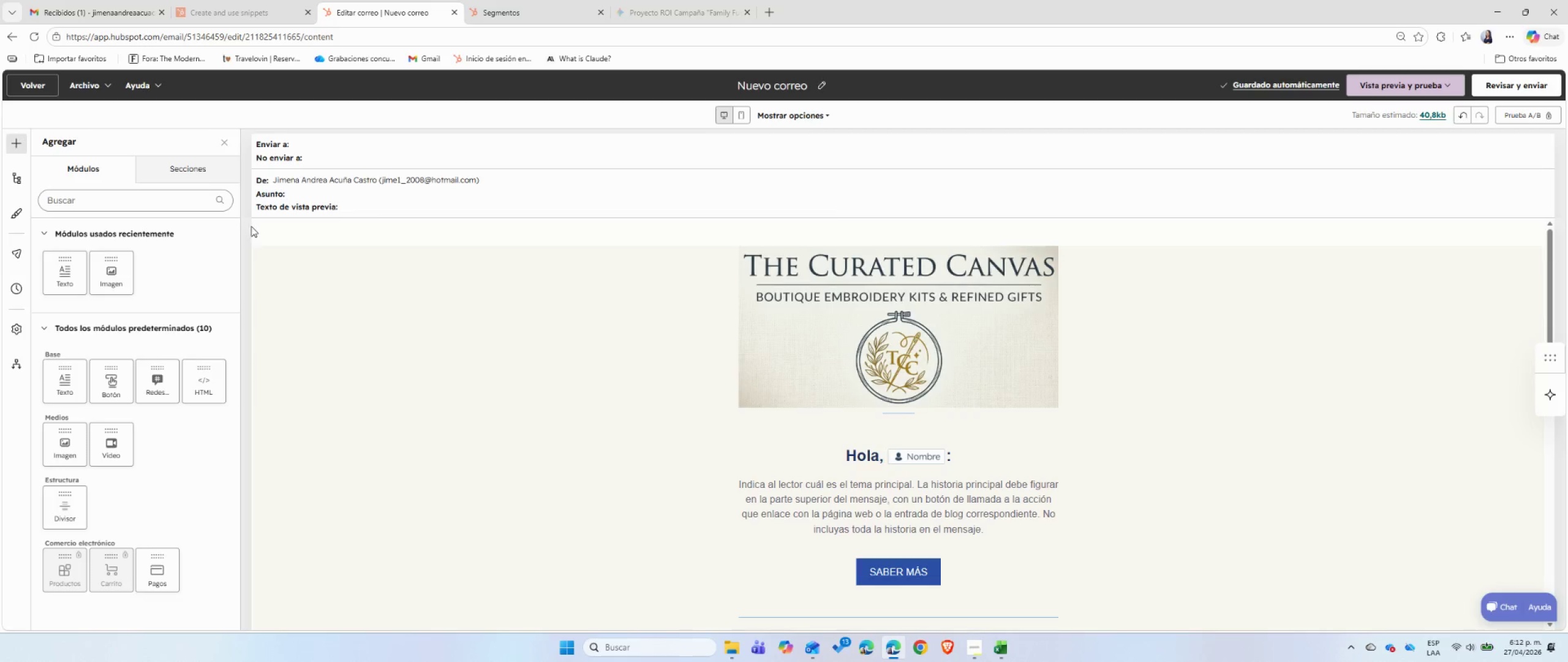 
wait(8.39)
 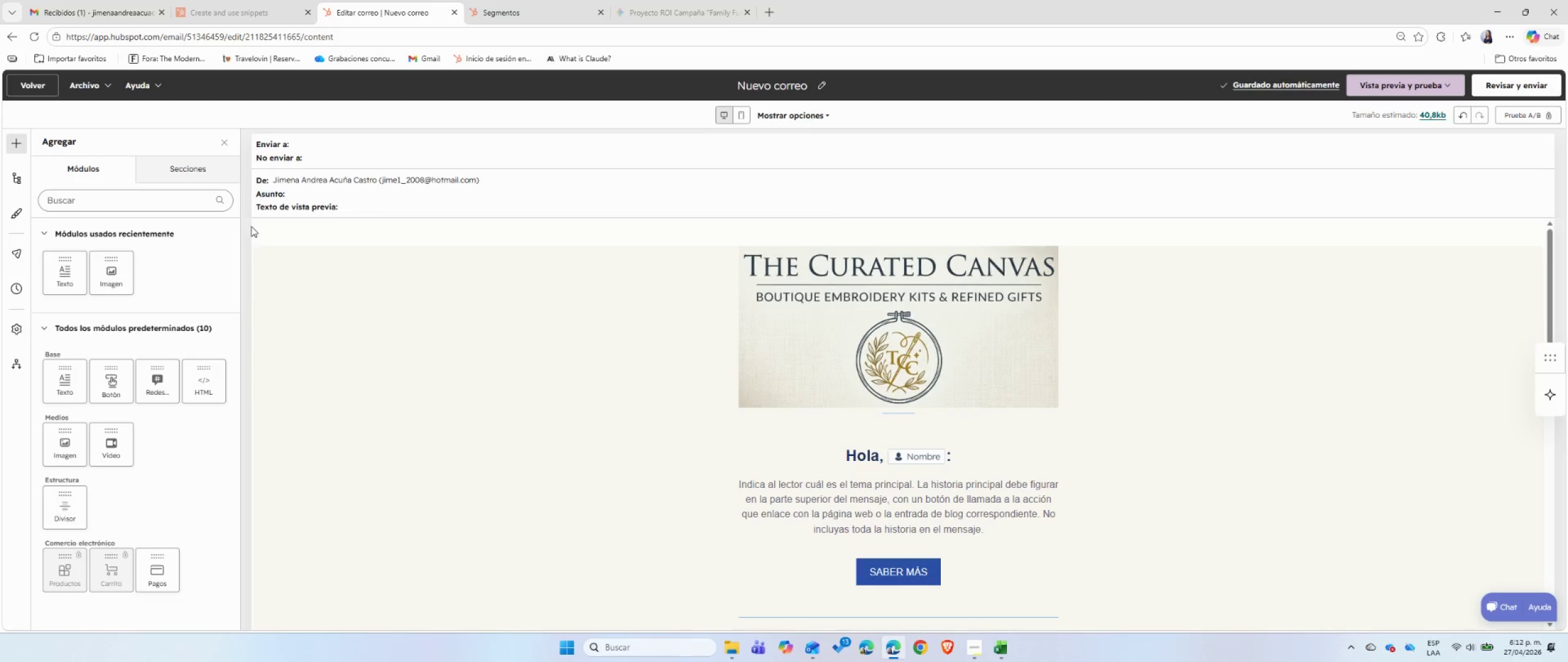 
left_click([453, 305])
 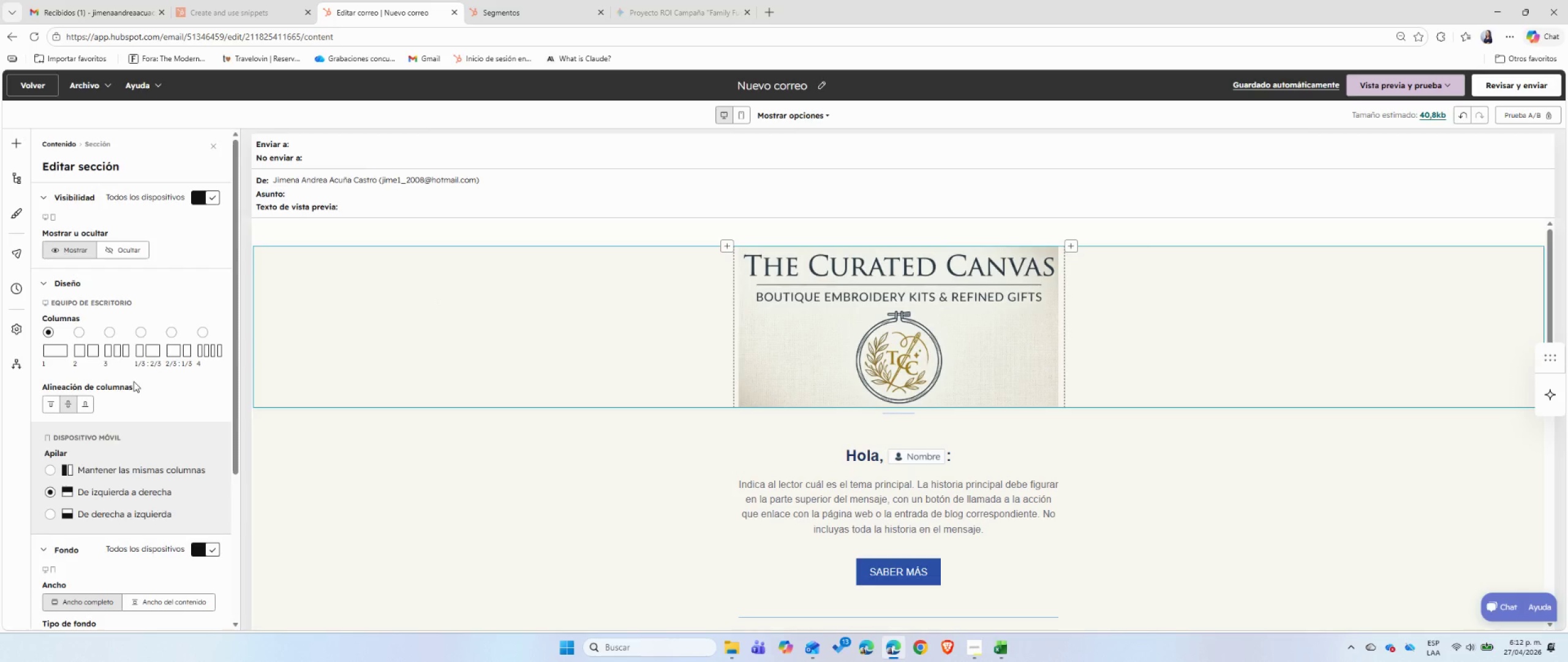 
scroll: coordinate [134, 381], scroll_direction: down, amount: 4.0
 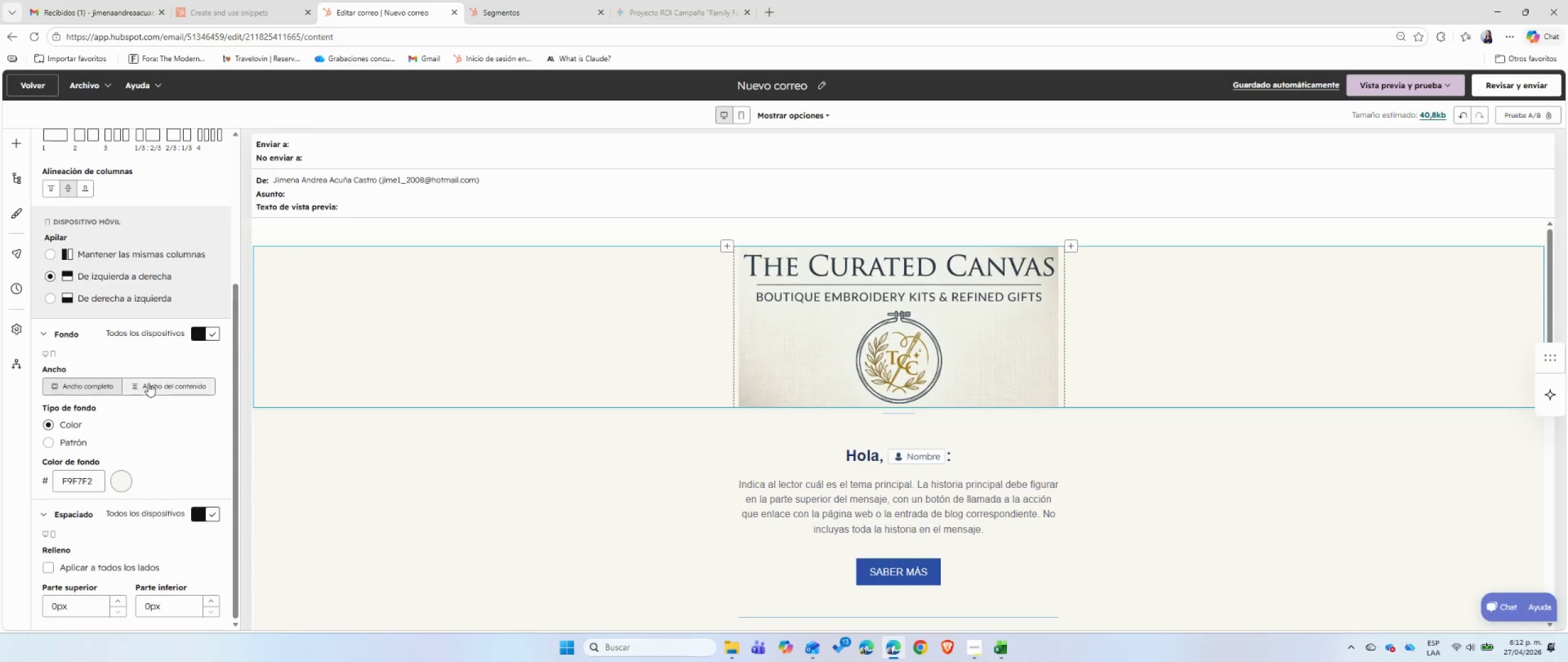 
left_click([148, 383])
 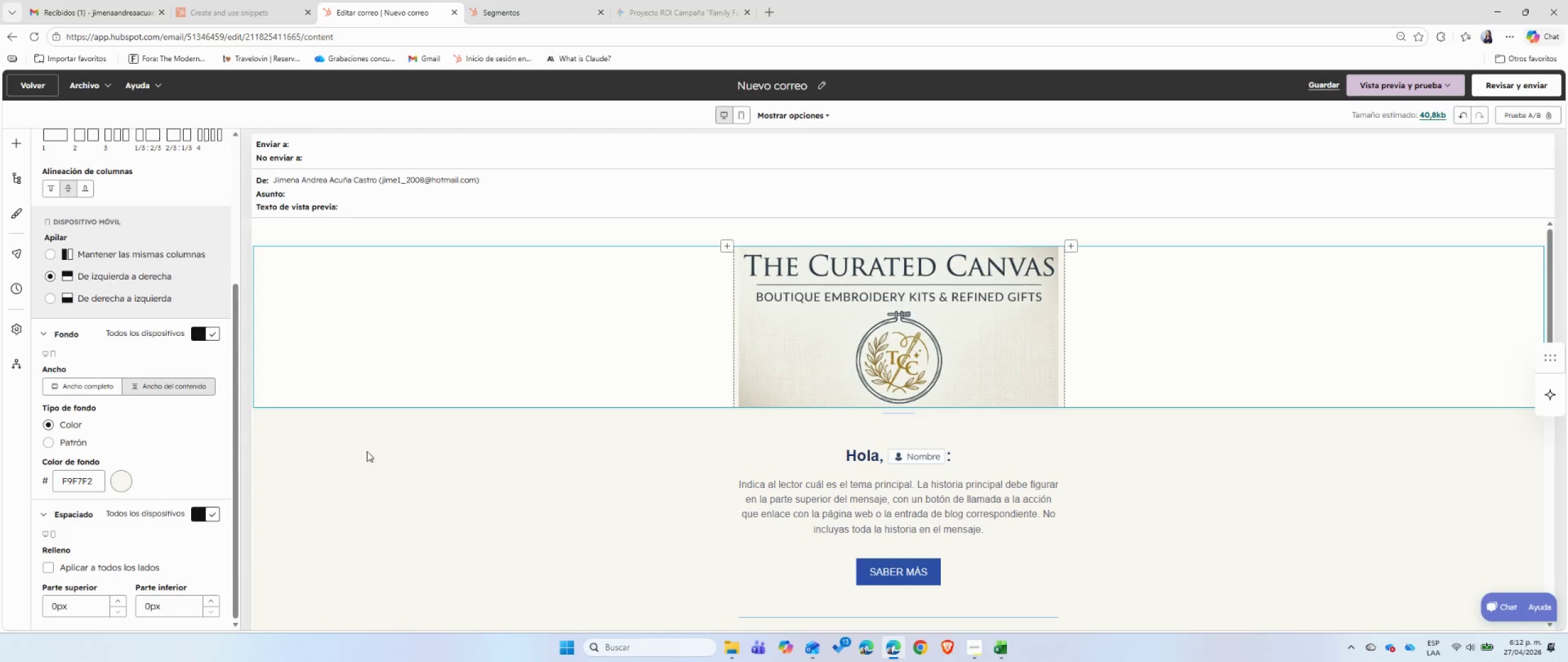 
left_click([410, 483])
 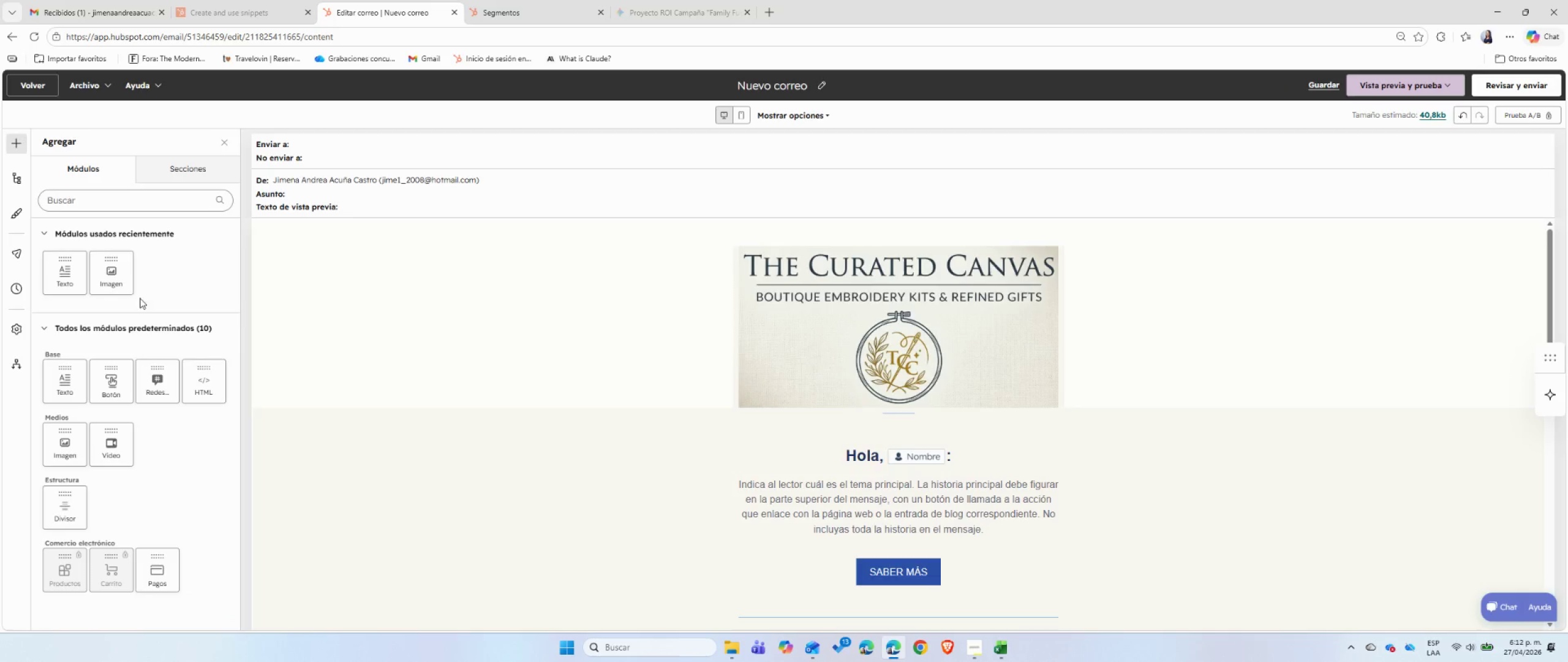 
left_click([364, 547])
 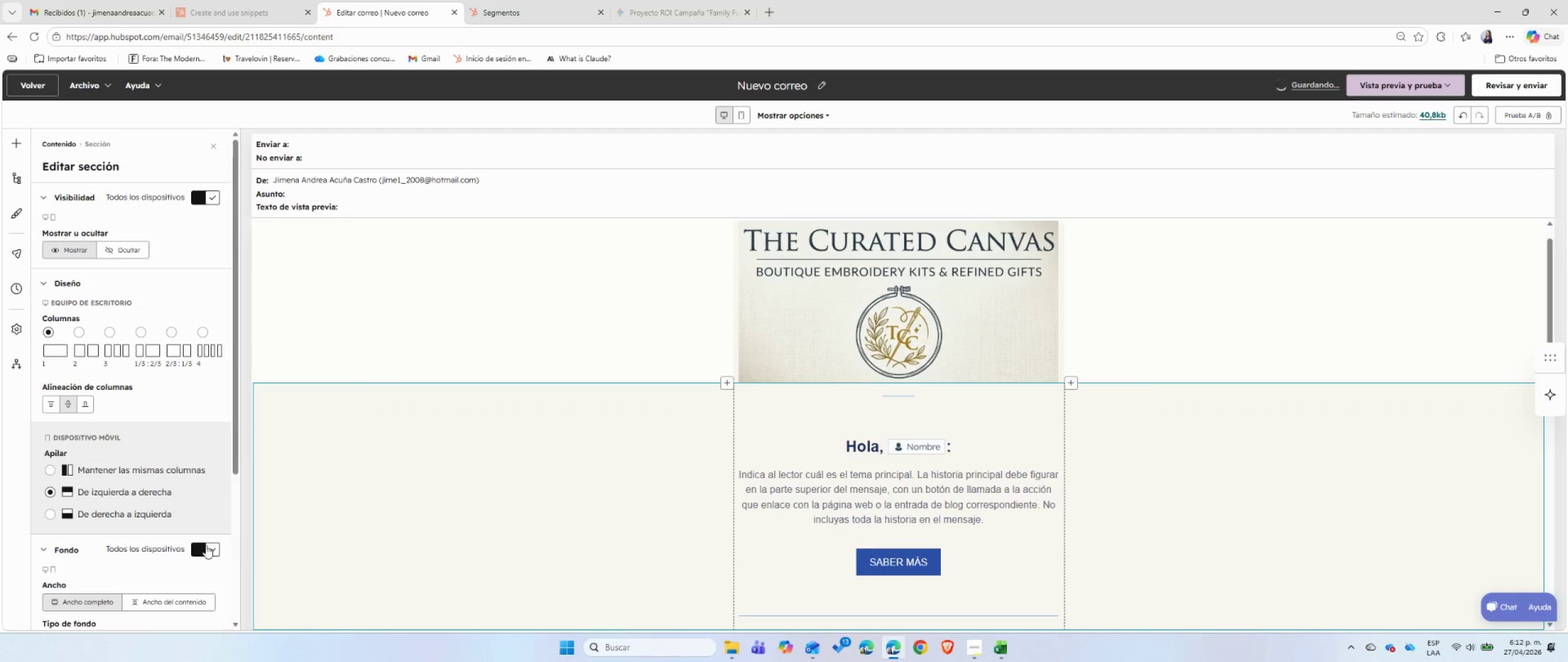 
scroll: coordinate [173, 548], scroll_direction: down, amount: 2.0
 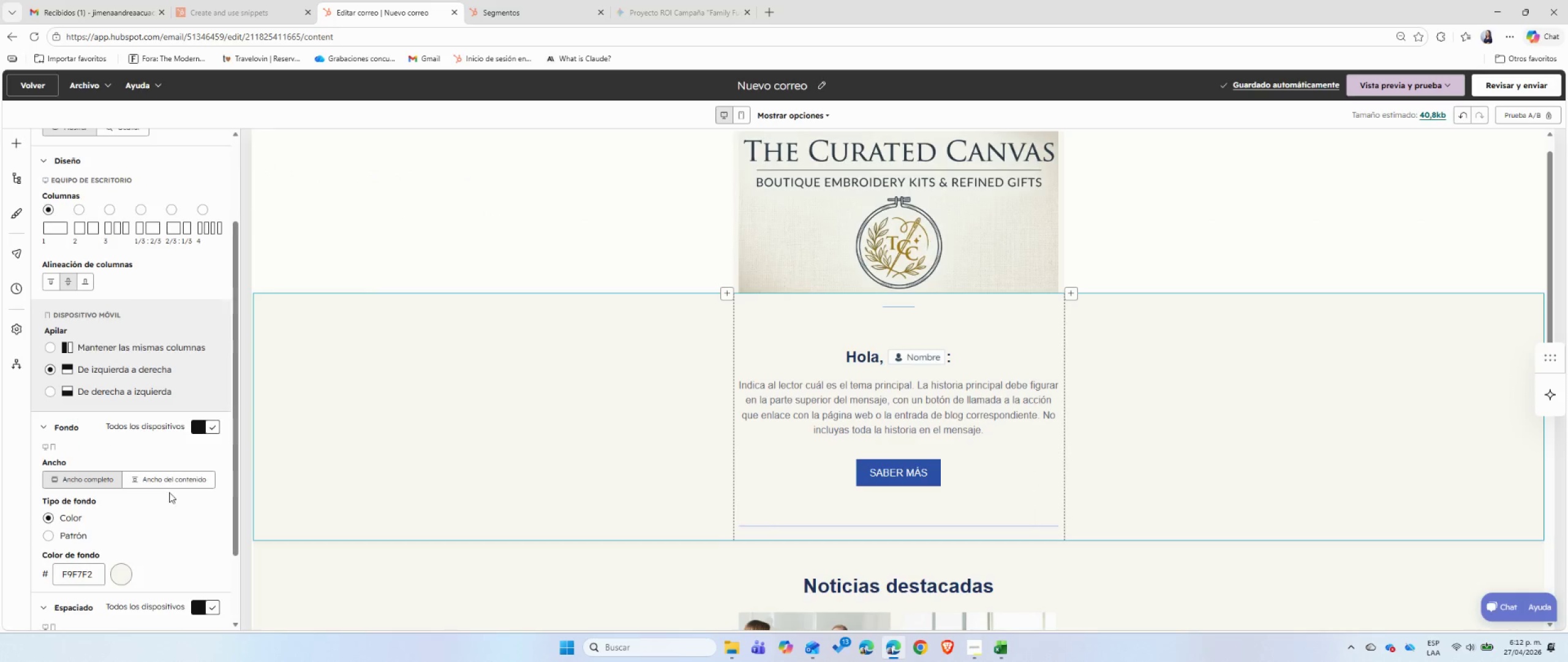 
left_click([170, 483])
 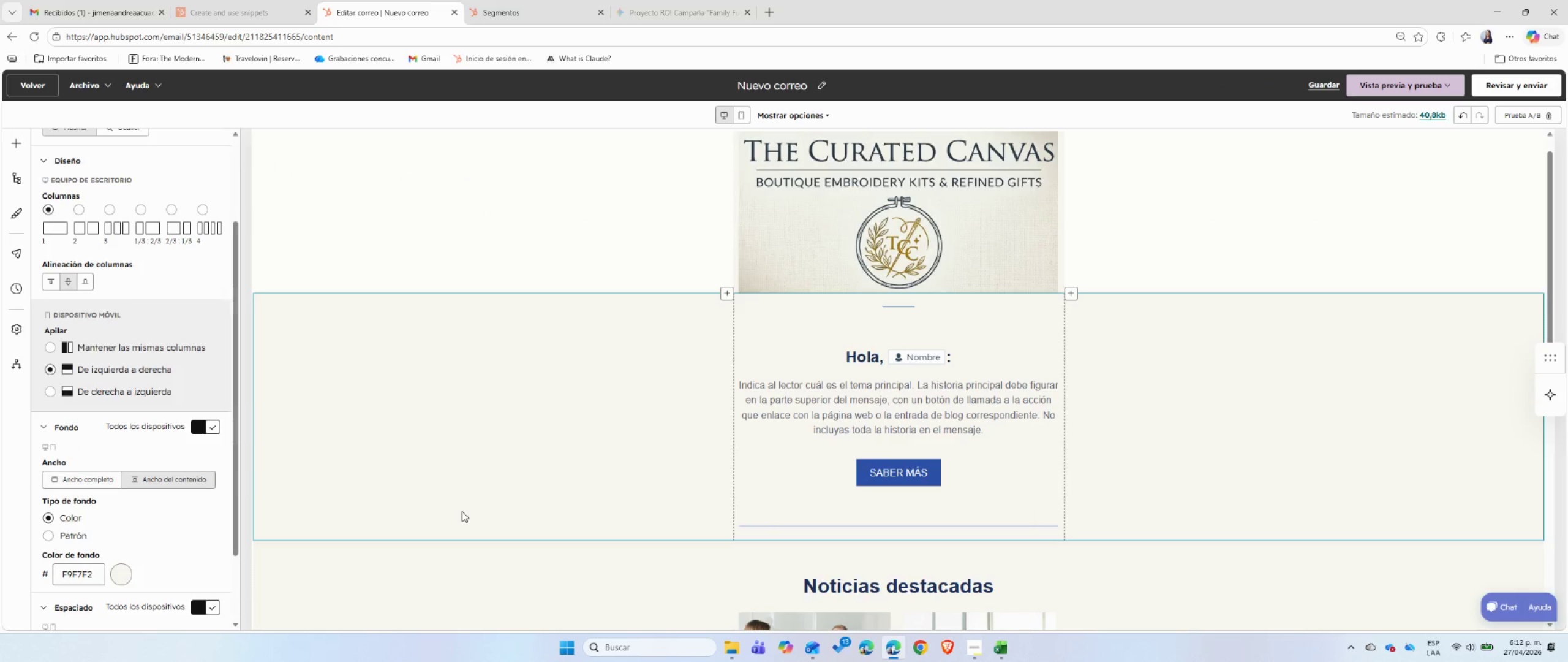 
scroll: coordinate [462, 511], scroll_direction: down, amount: 2.0
 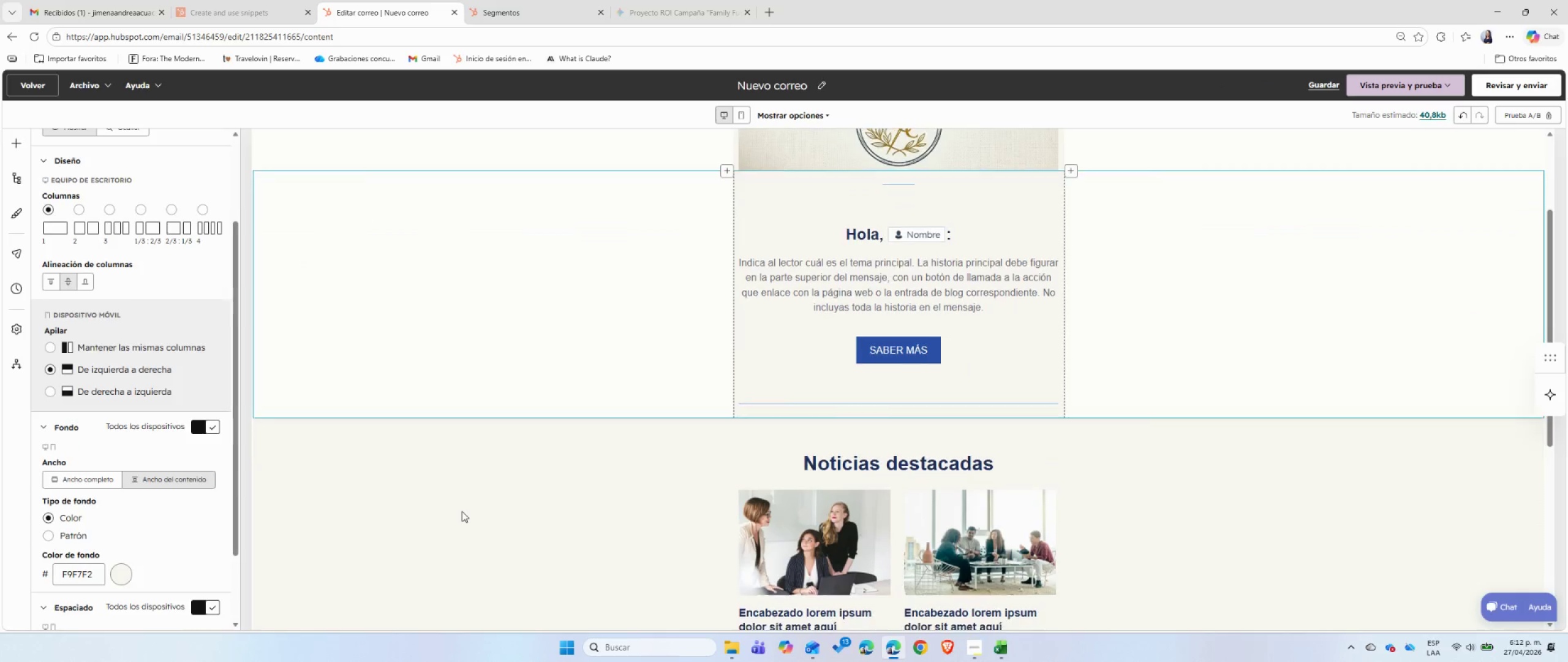 
left_click([462, 511])
 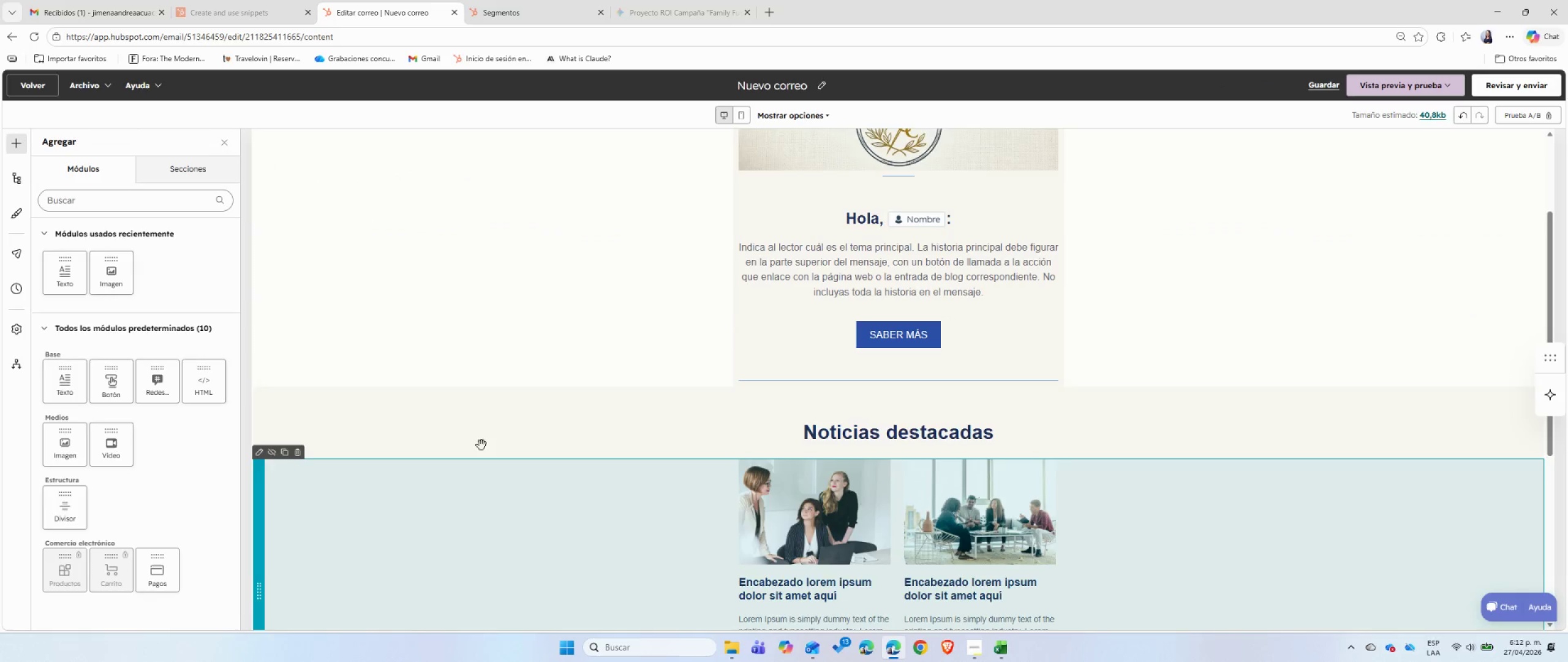 
left_click([480, 424])
 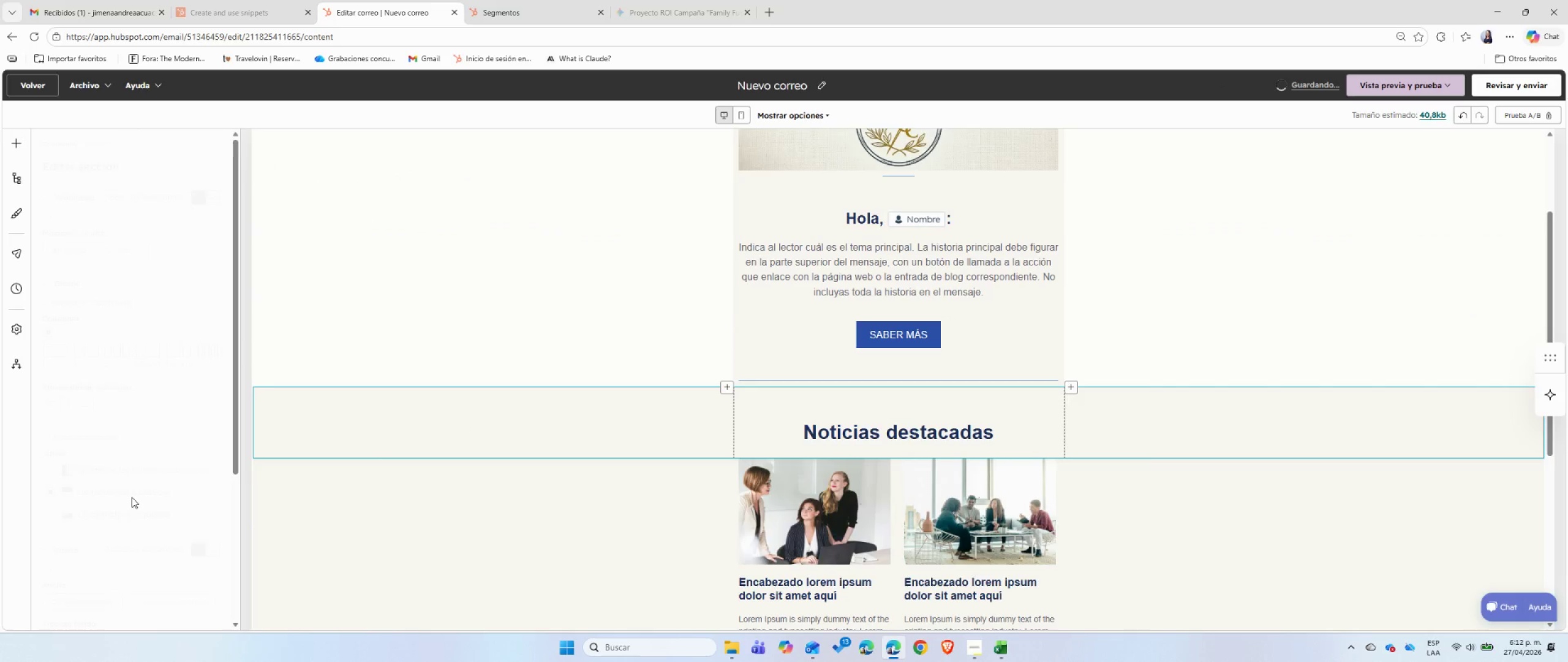 
scroll: coordinate [132, 497], scroll_direction: down, amount: 3.0
 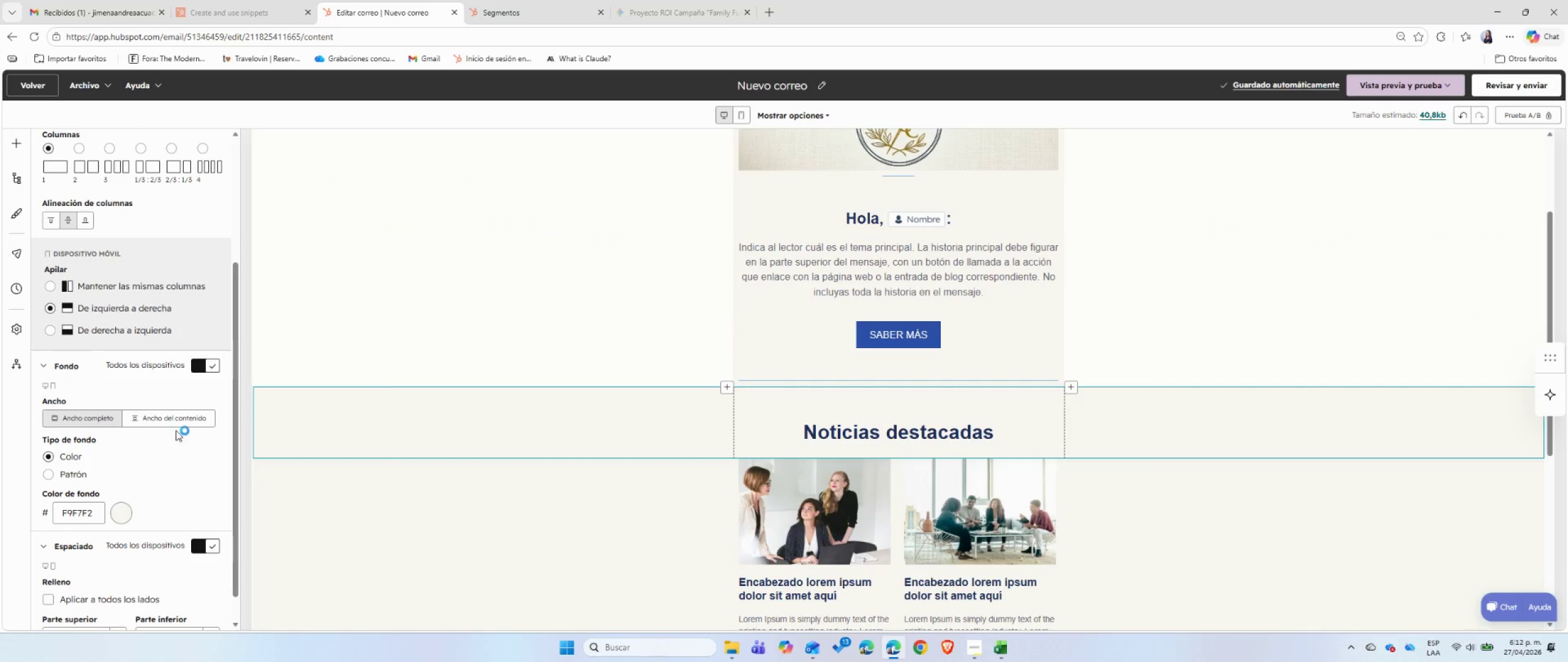 
left_click([175, 421])
 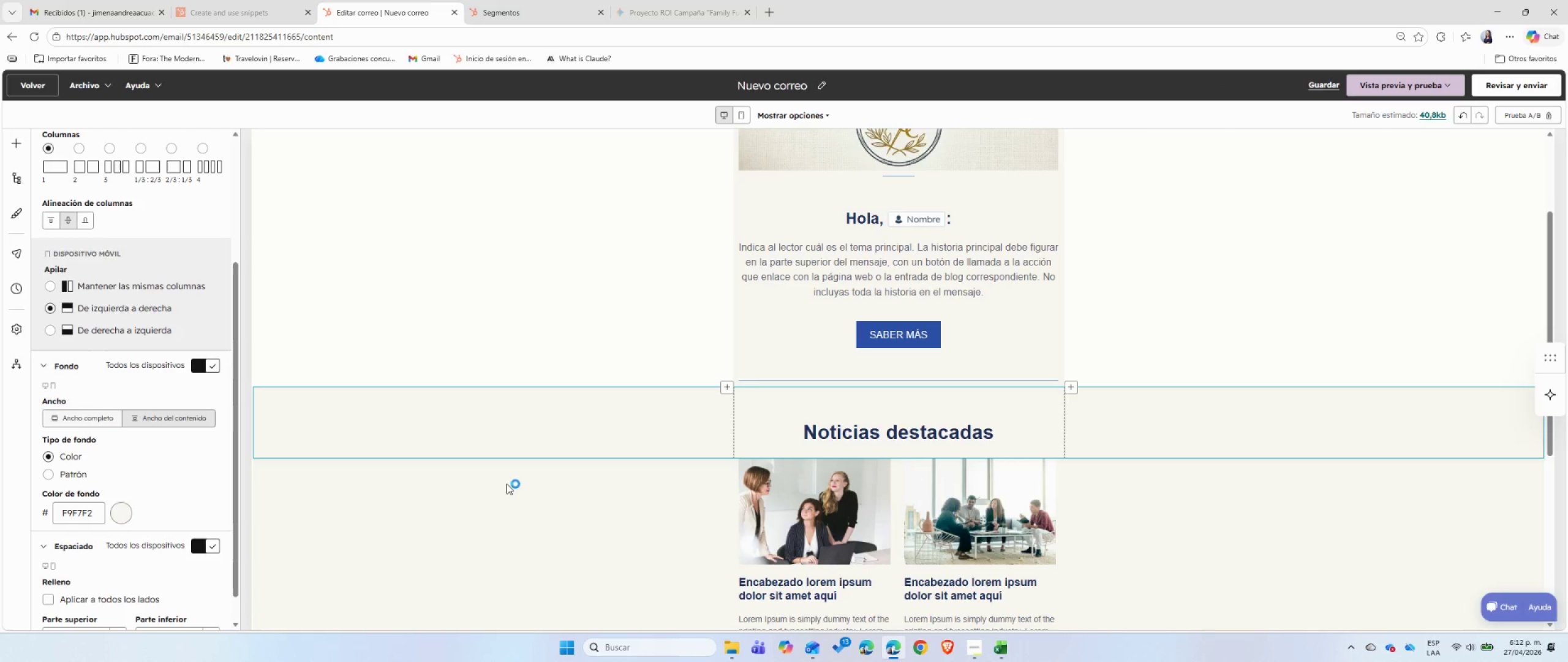 
left_click([506, 477])
 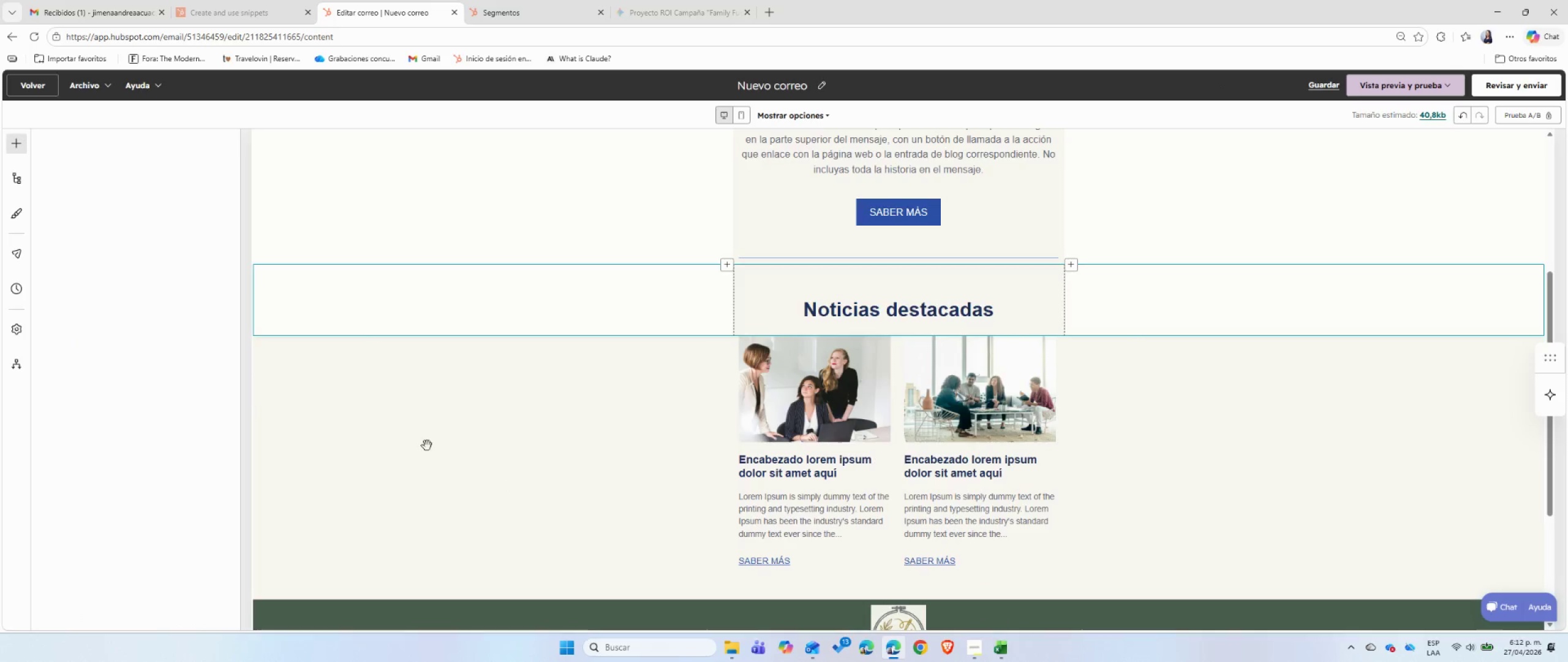 
scroll: coordinate [507, 484], scroll_direction: down, amount: 2.0
 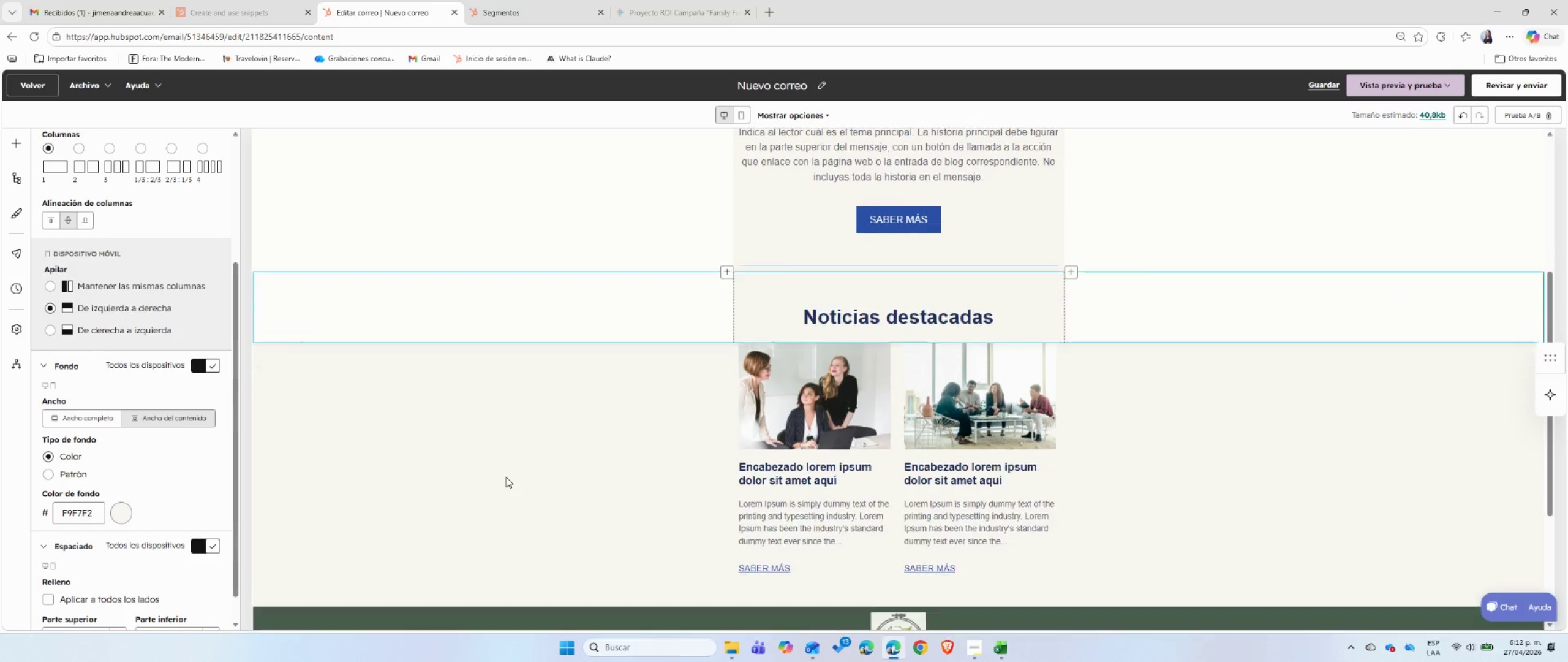 
left_click([427, 446])
 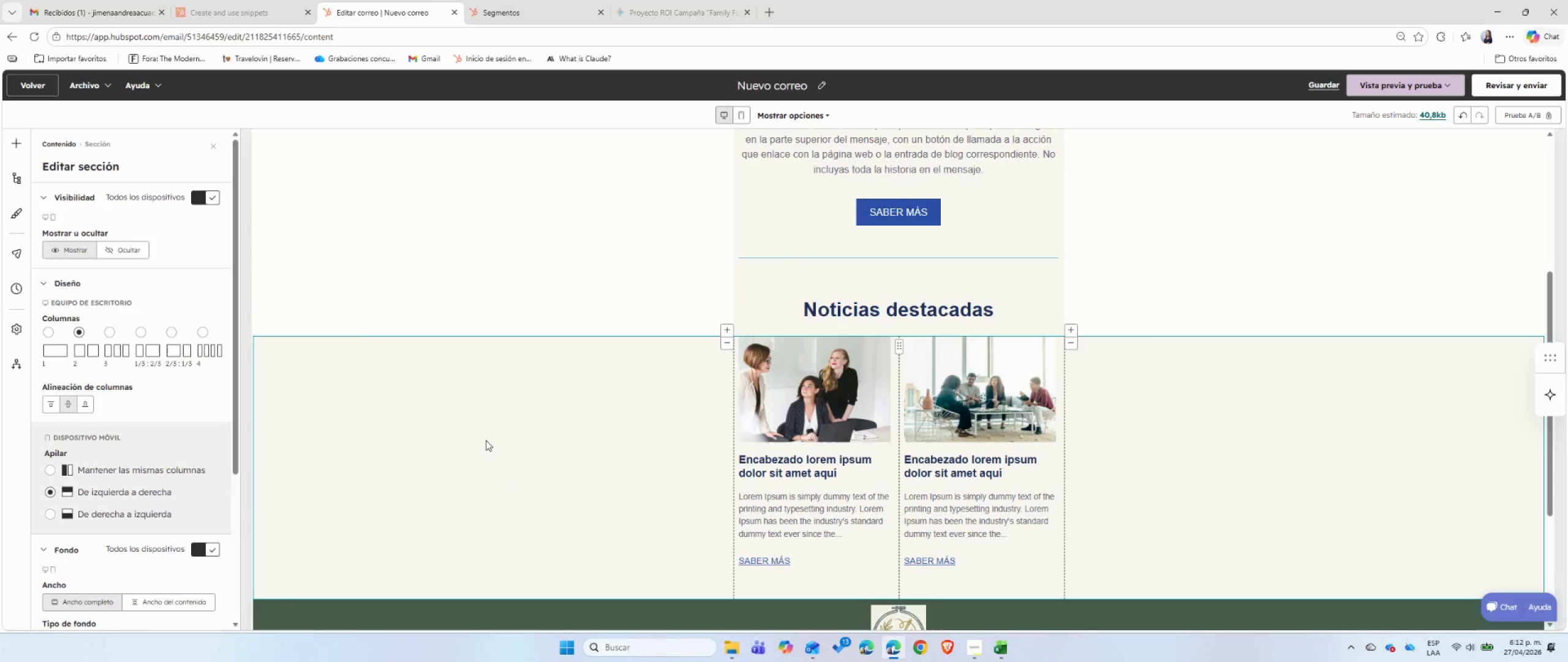 
left_click([486, 440])
 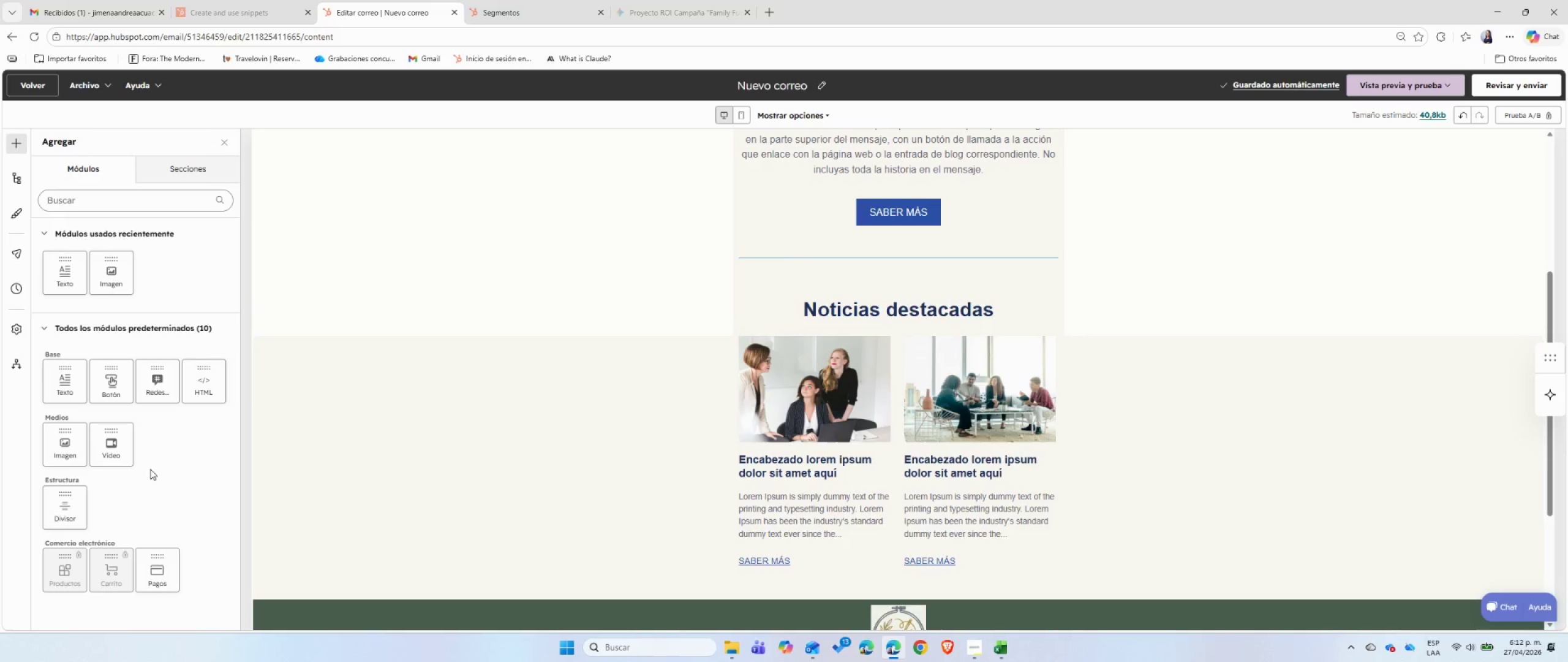 
left_click([279, 436])
 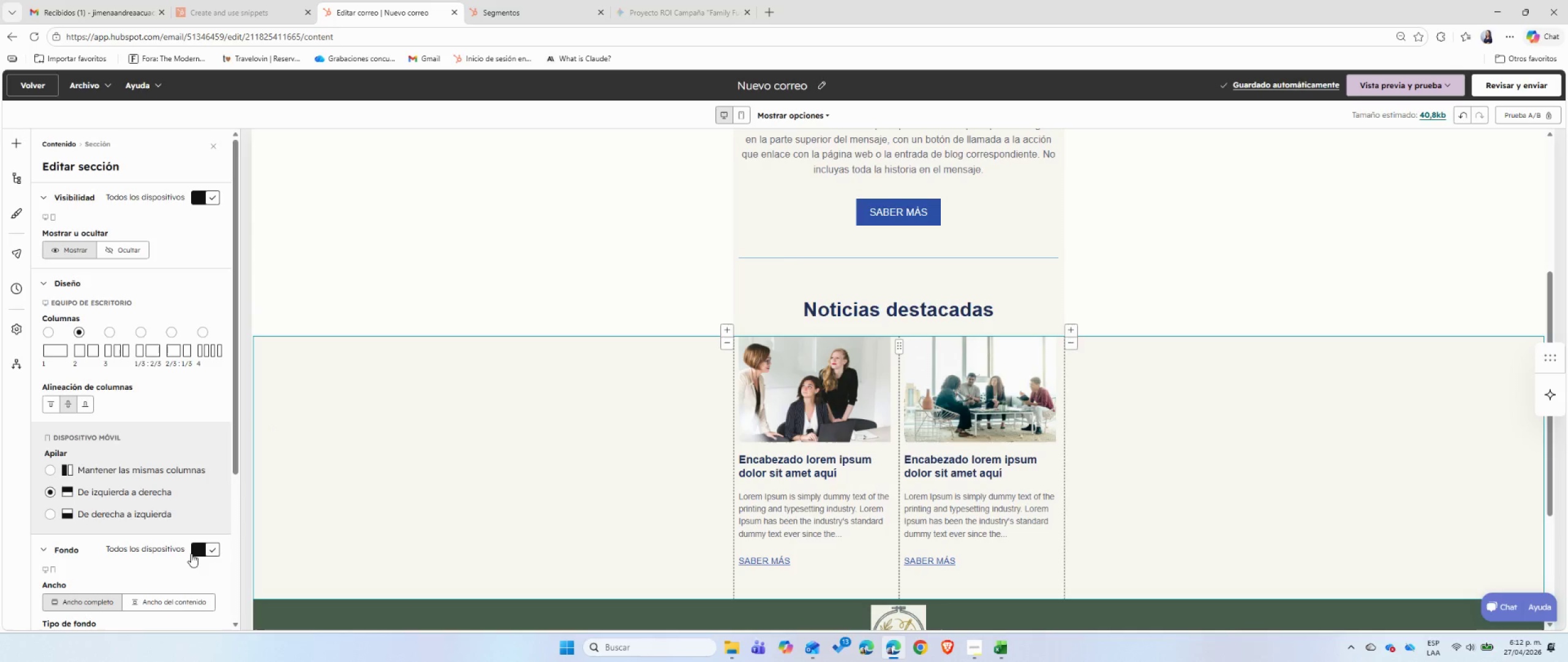 
left_click([179, 599])
 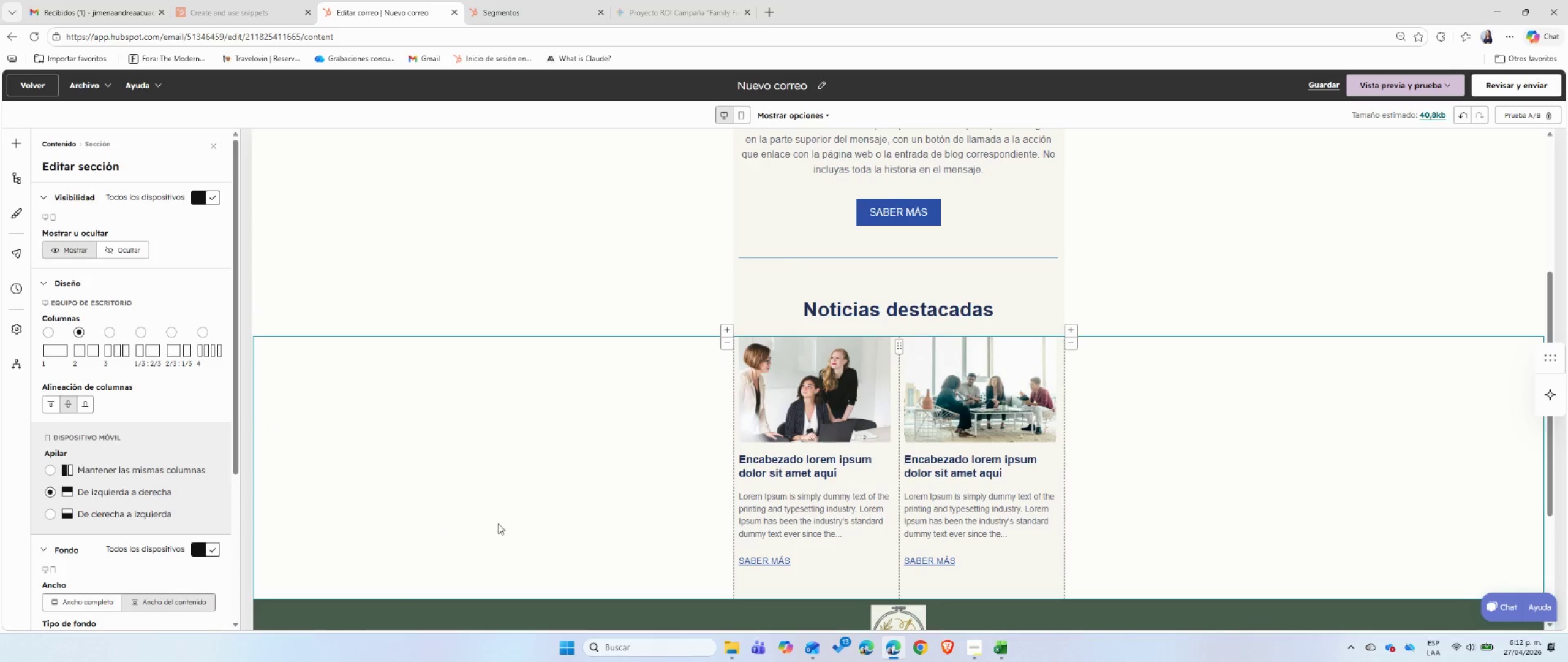 
scroll: coordinate [498, 523], scroll_direction: down, amount: 3.0
 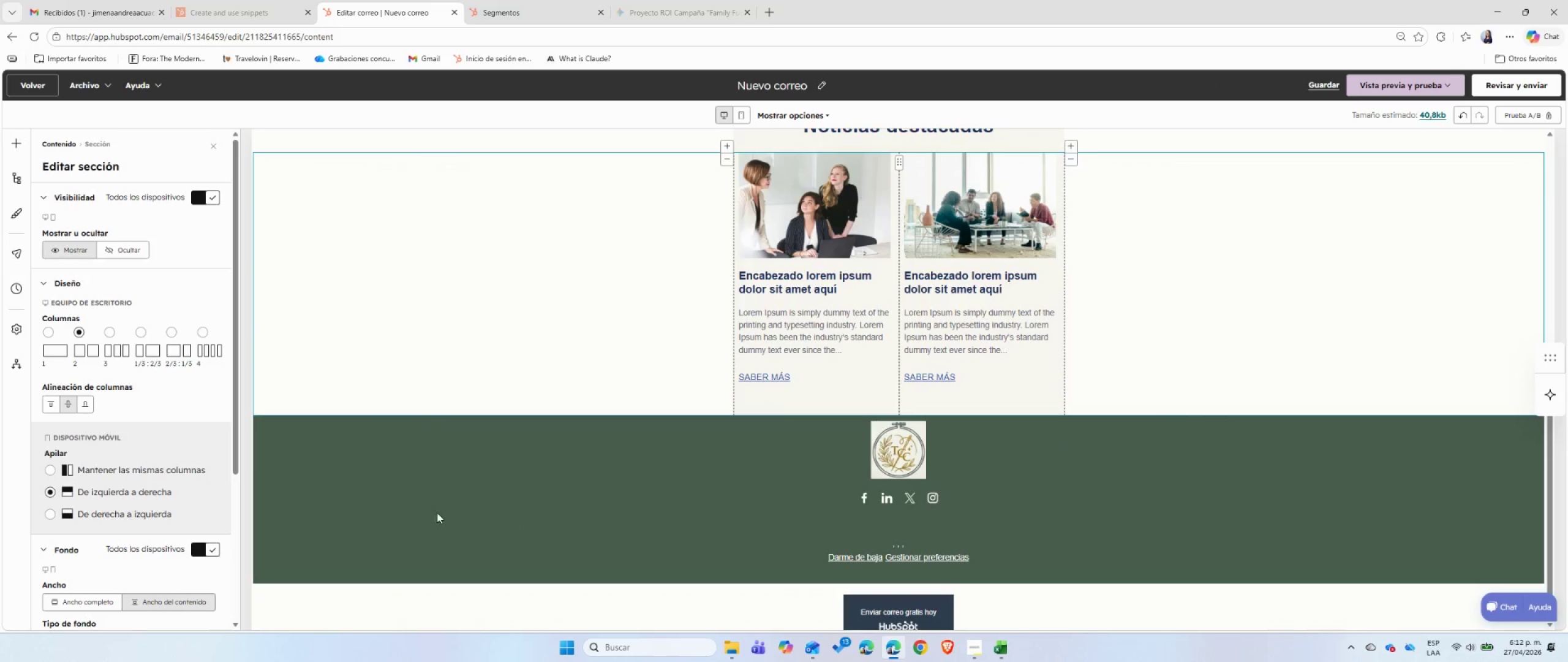 
left_click([410, 495])
 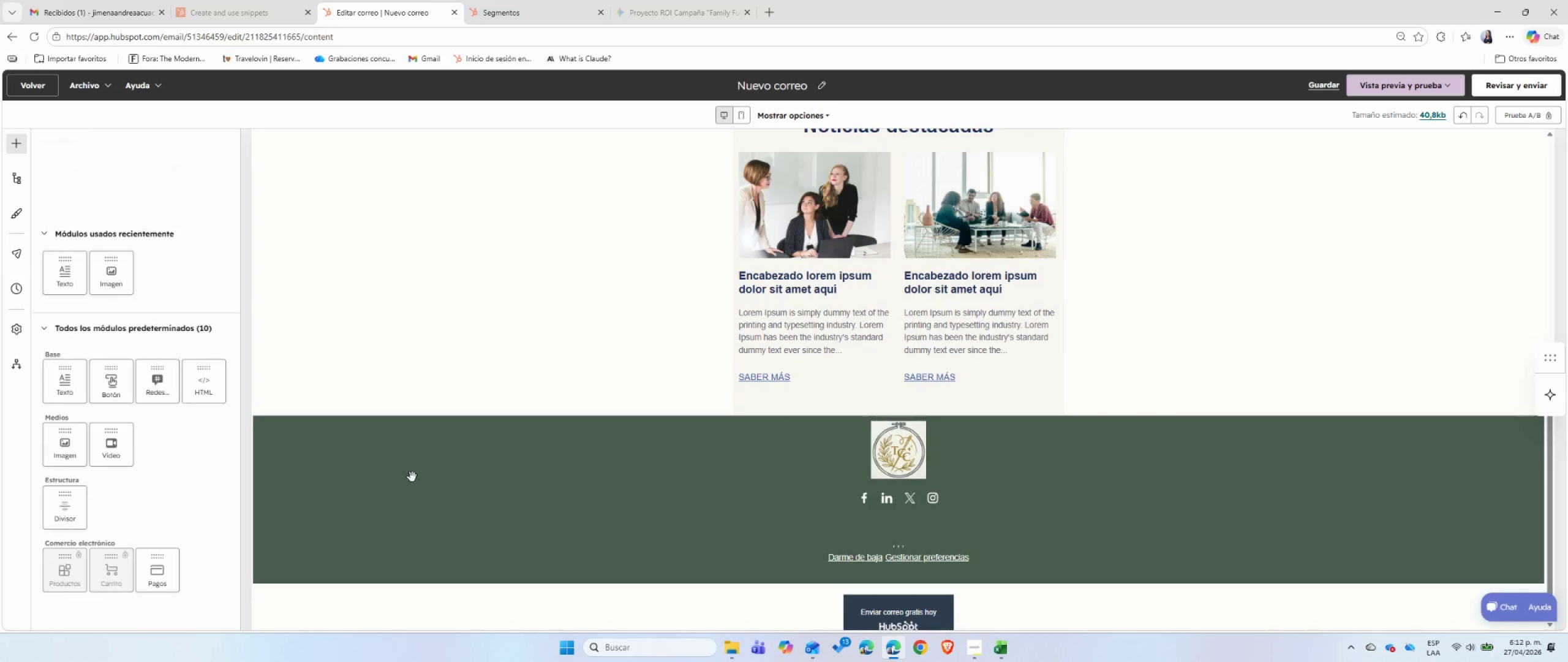 
left_click([412, 477])
 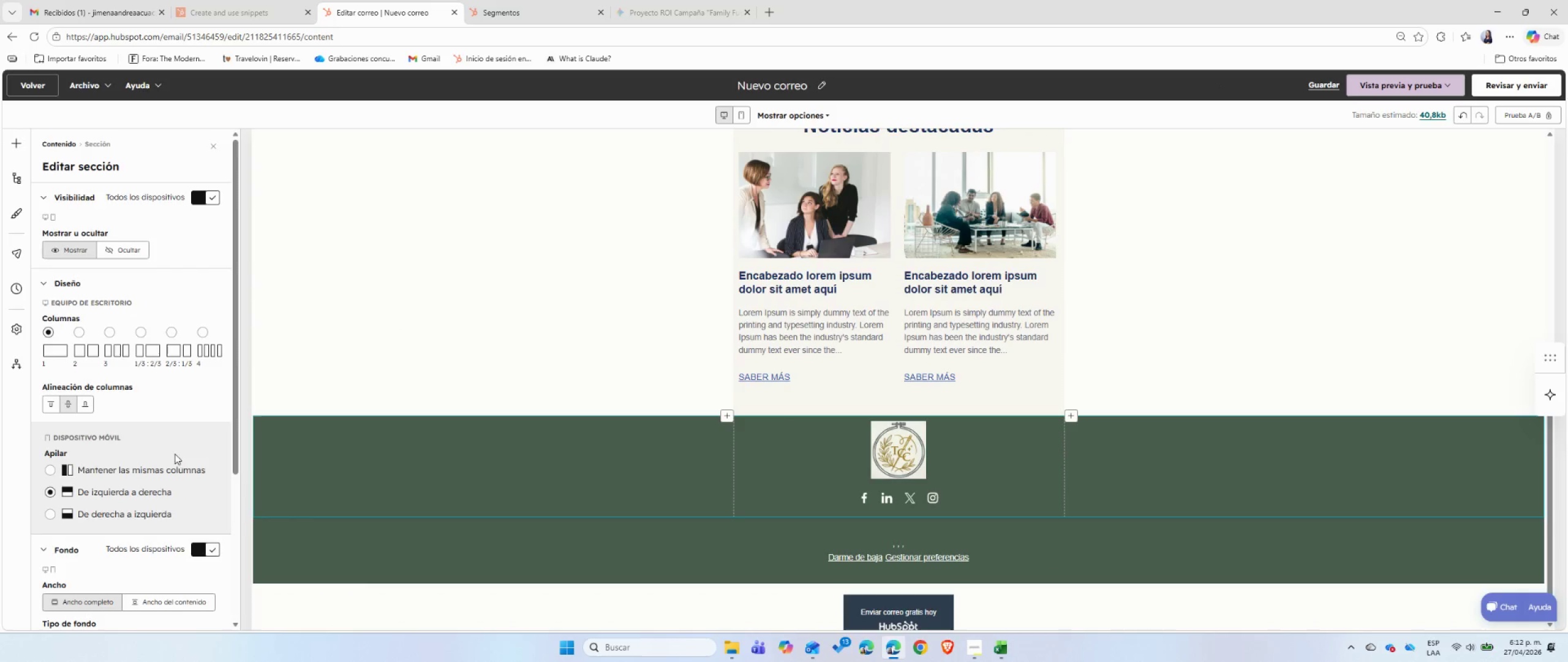 
scroll: coordinate [143, 447], scroll_direction: down, amount: 5.0
 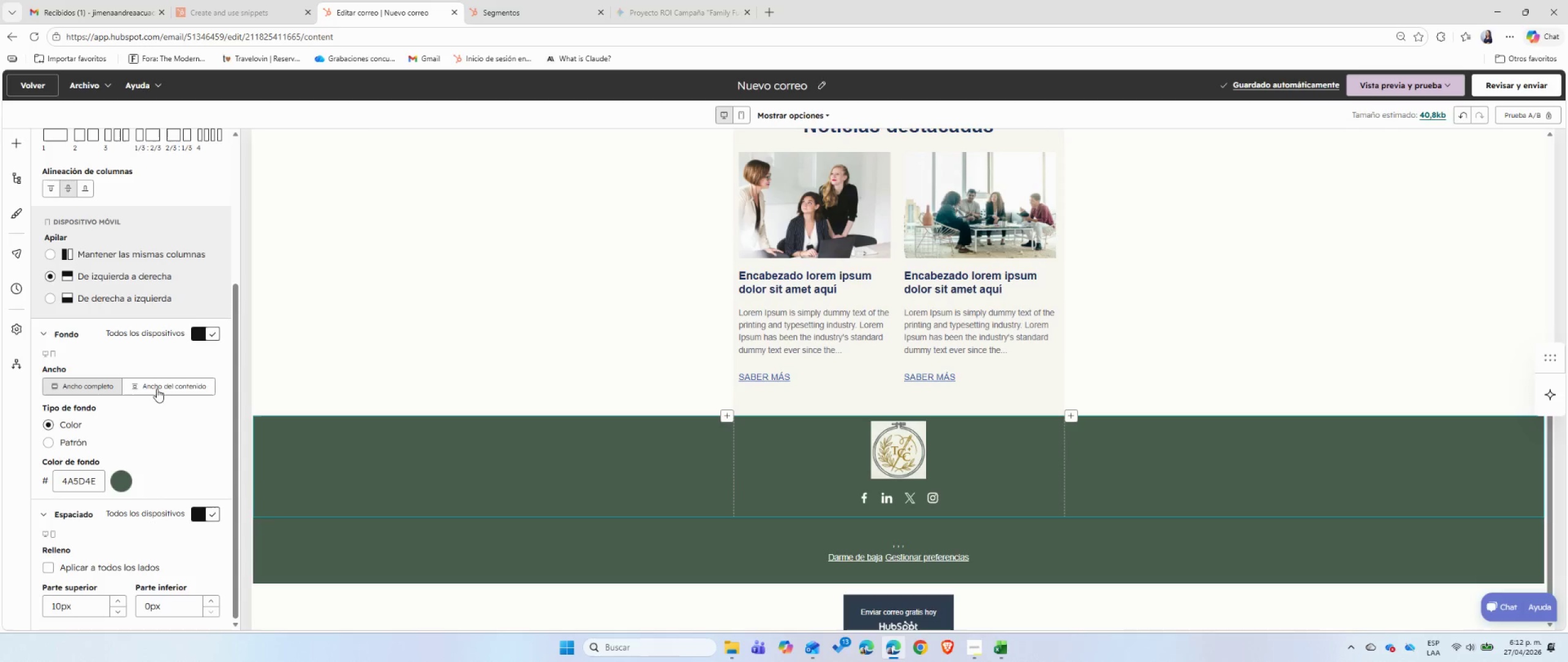 
left_click([157, 382])
 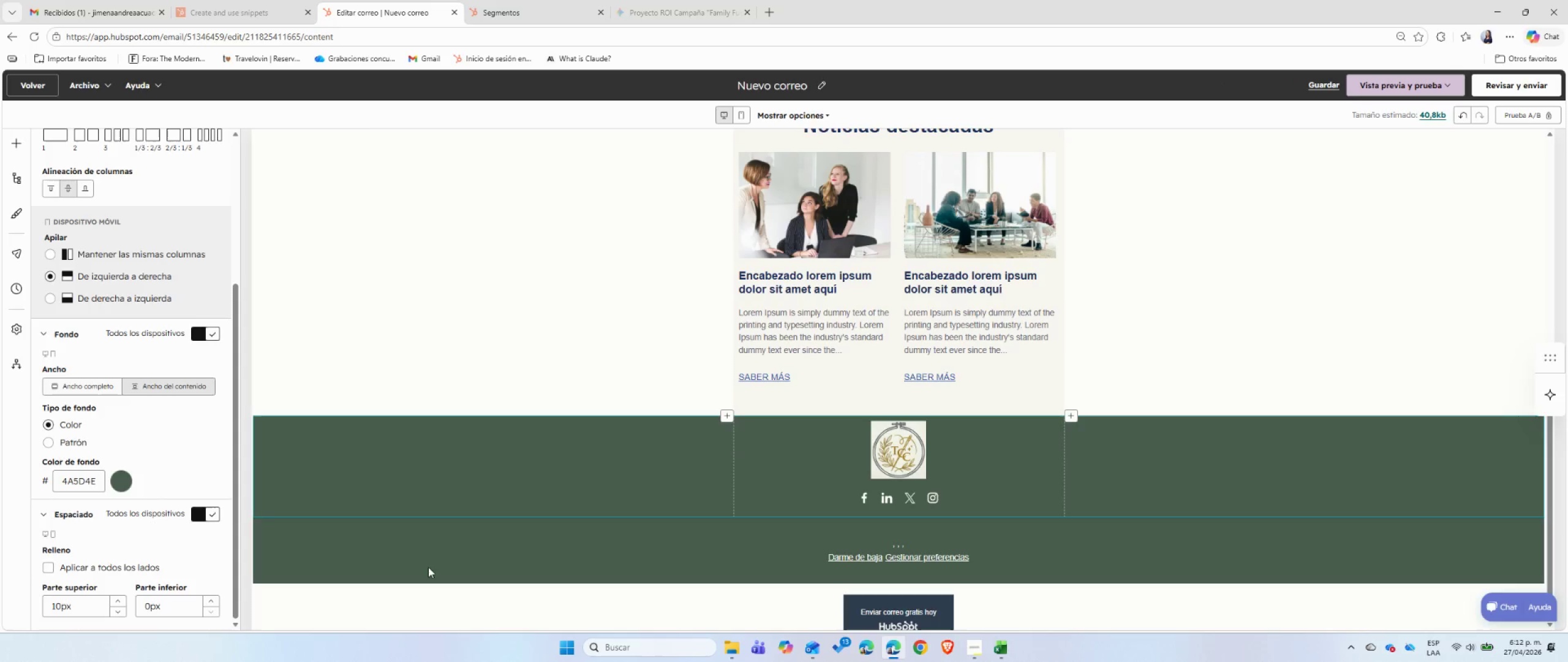 
left_click([372, 554])
 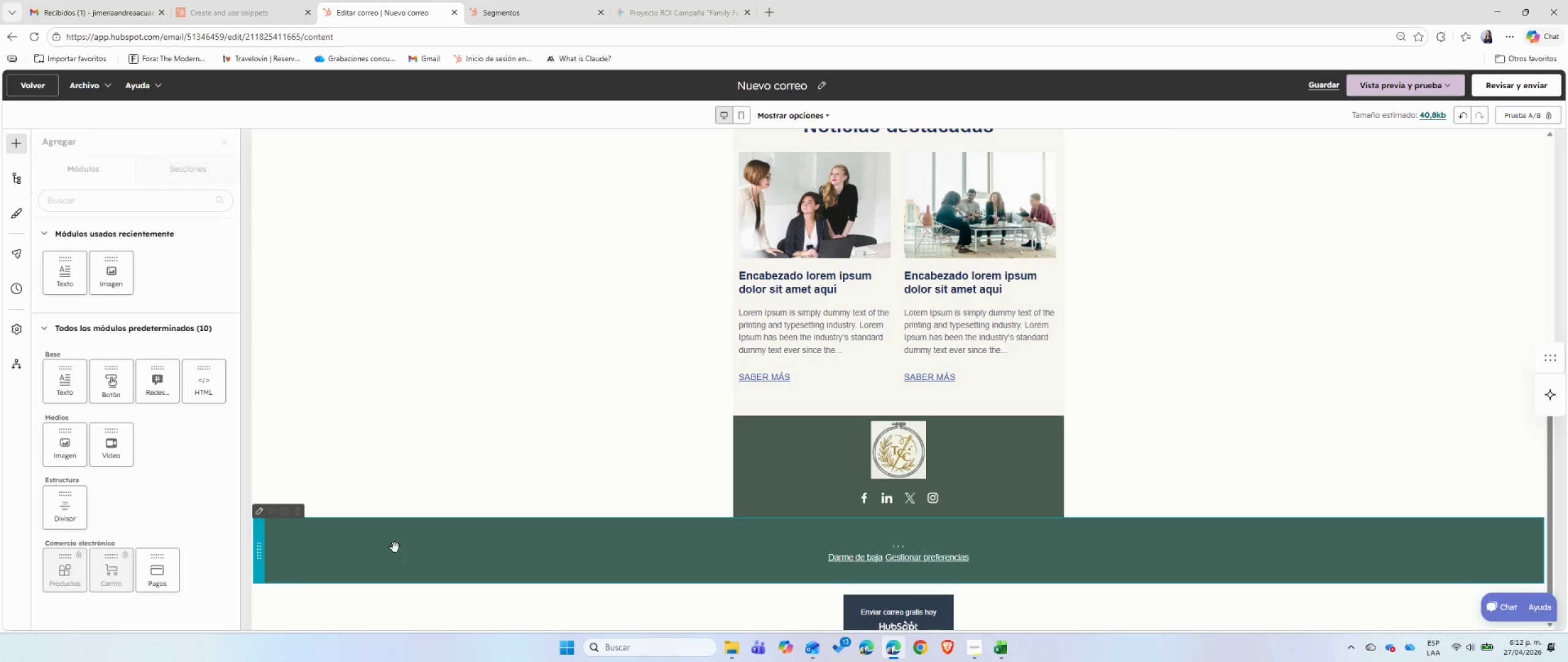 
left_click([395, 547])
 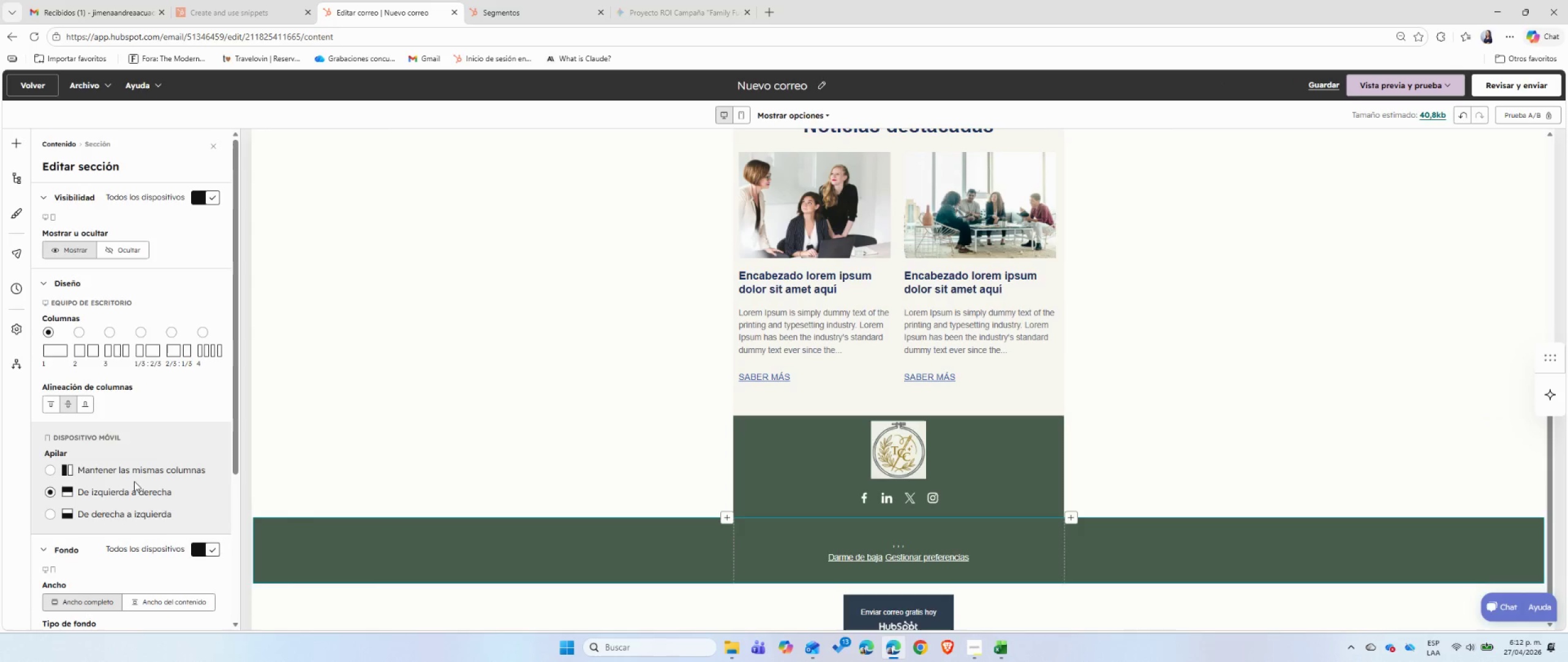 
scroll: coordinate [183, 525], scroll_direction: down, amount: 1.0
 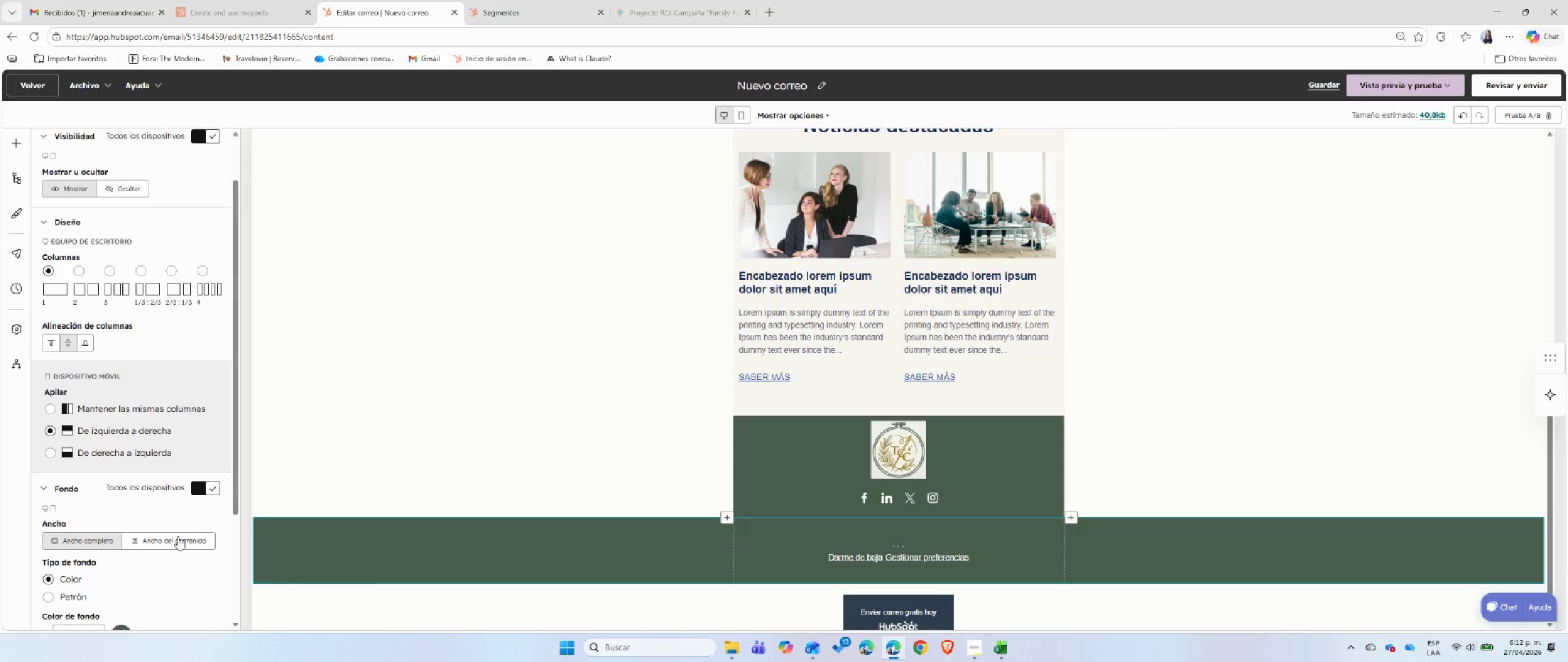 
left_click([177, 538])
 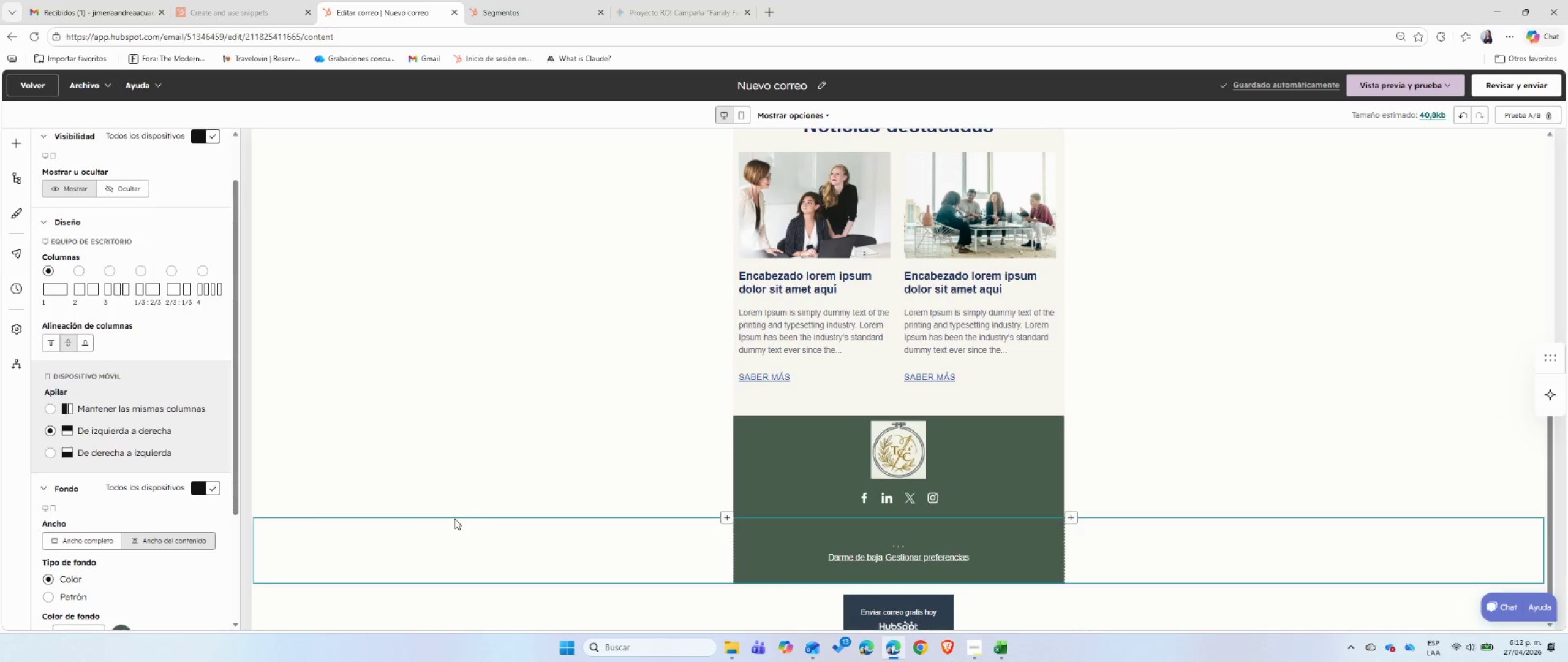 
scroll: coordinate [454, 519], scroll_direction: down, amount: 2.0
 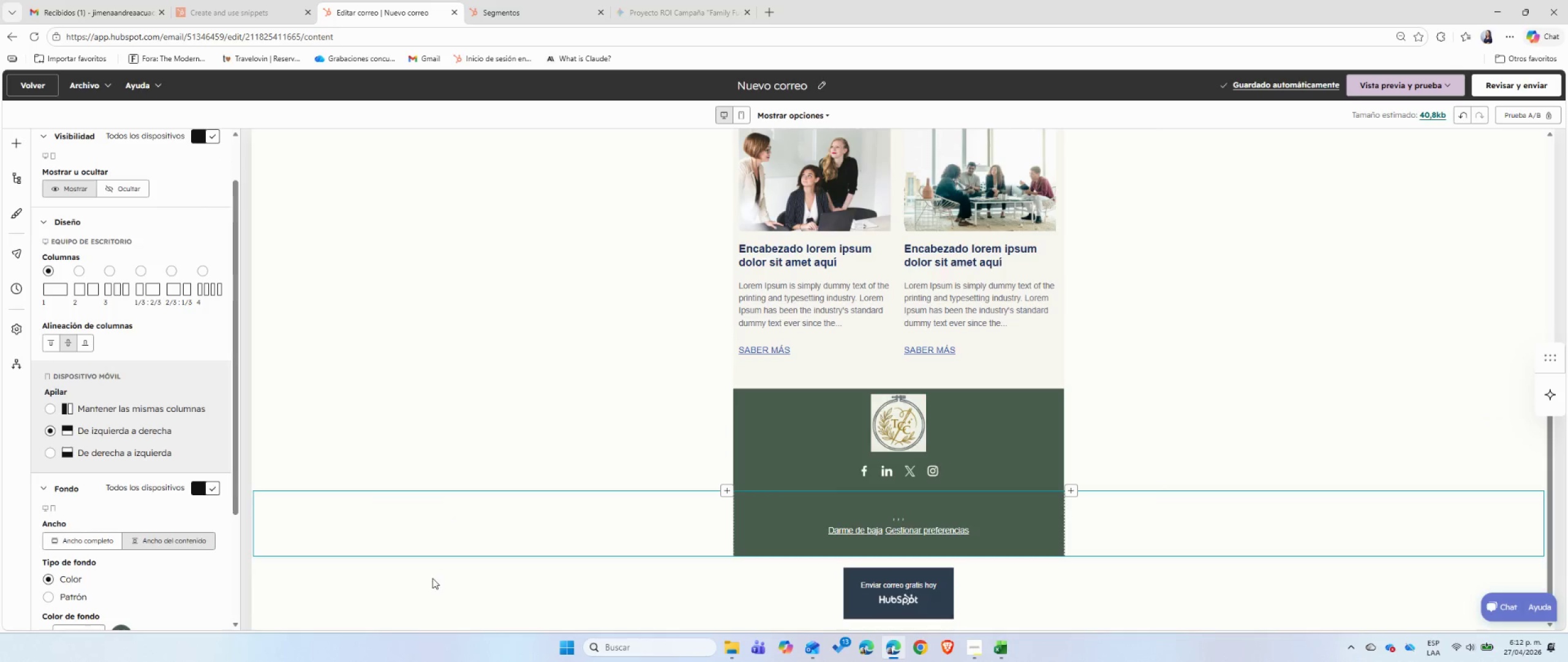 
left_click([420, 586])
 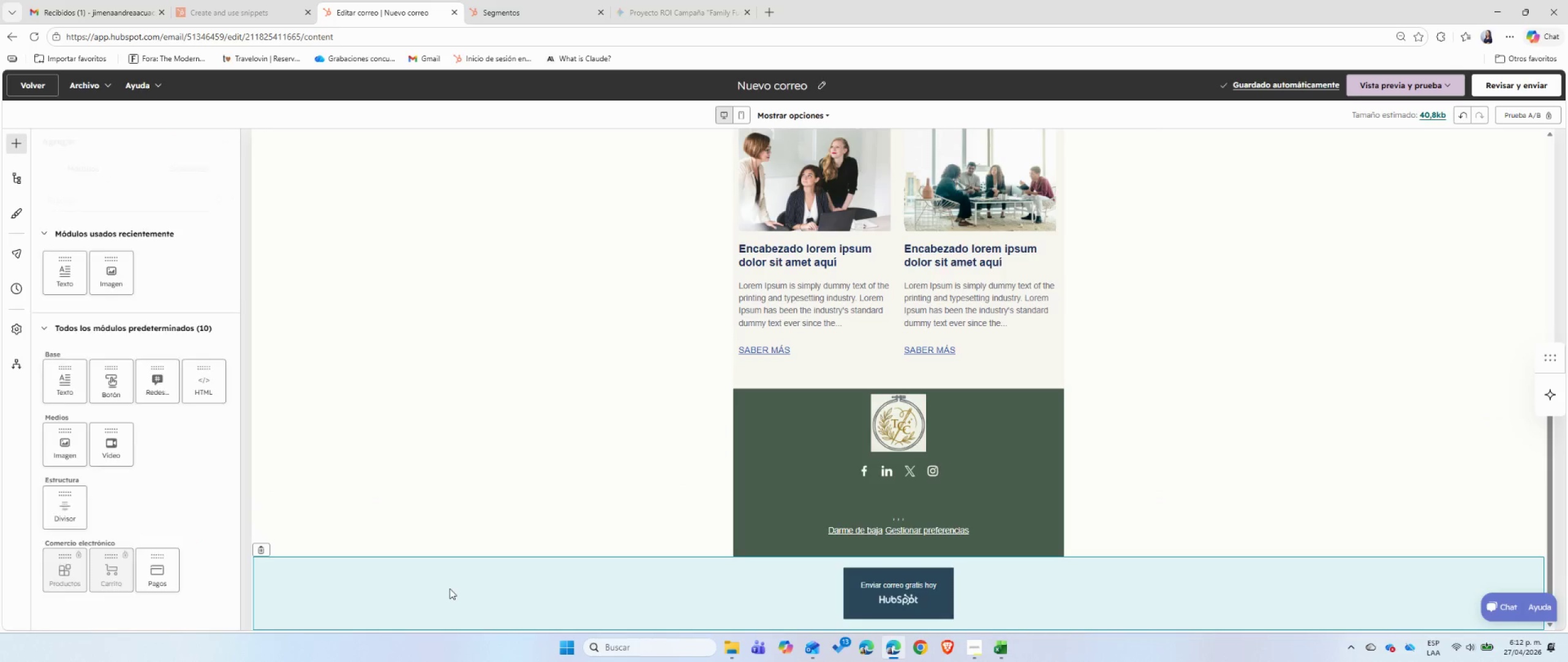 
left_click([450, 588])
 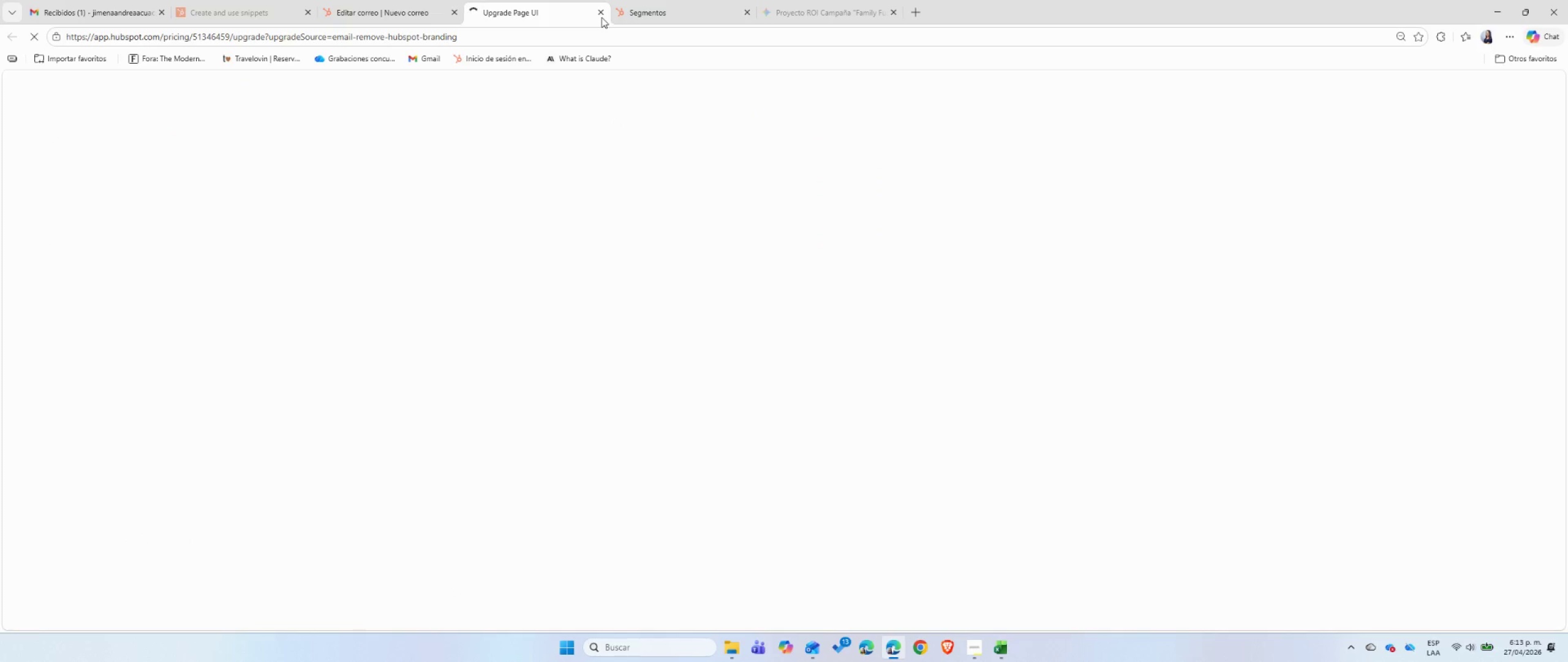 
left_click([599, 16])
 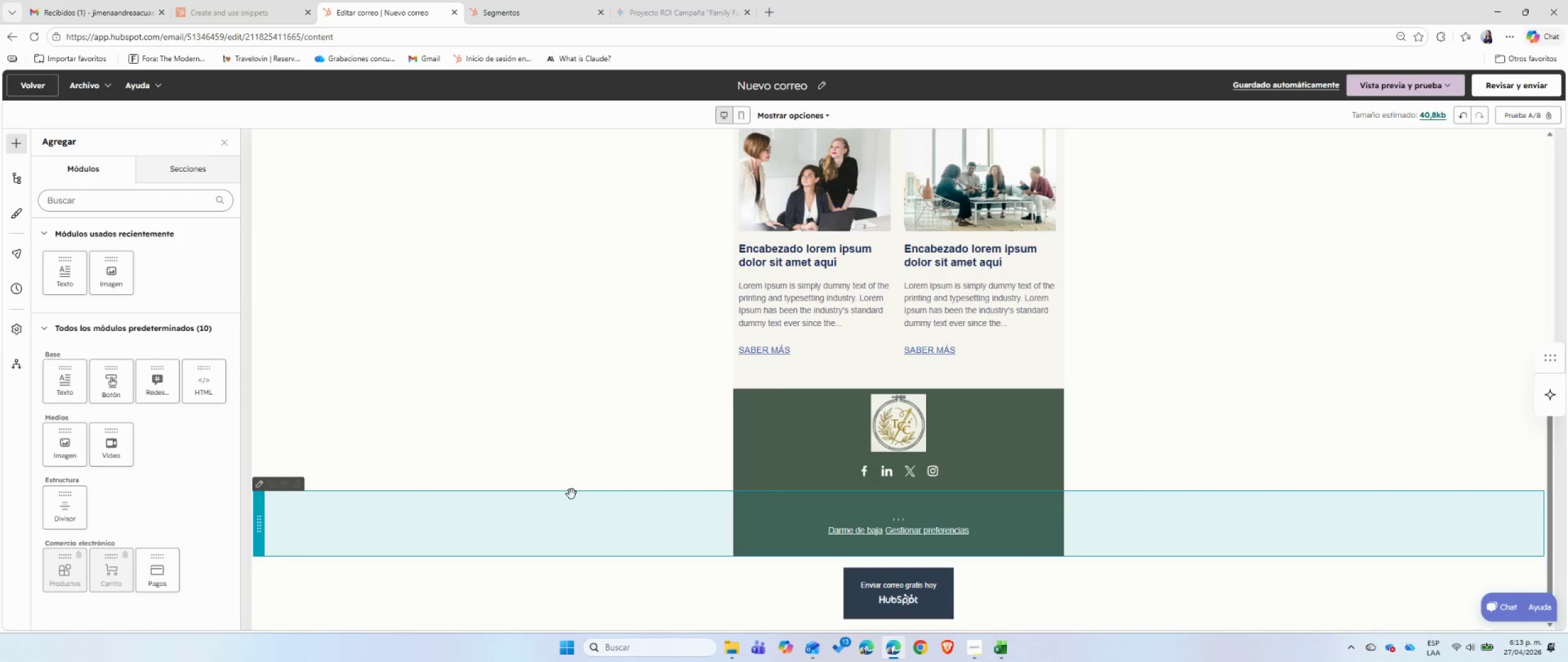 
scroll: coordinate [568, 493], scroll_direction: up, amount: 13.0
 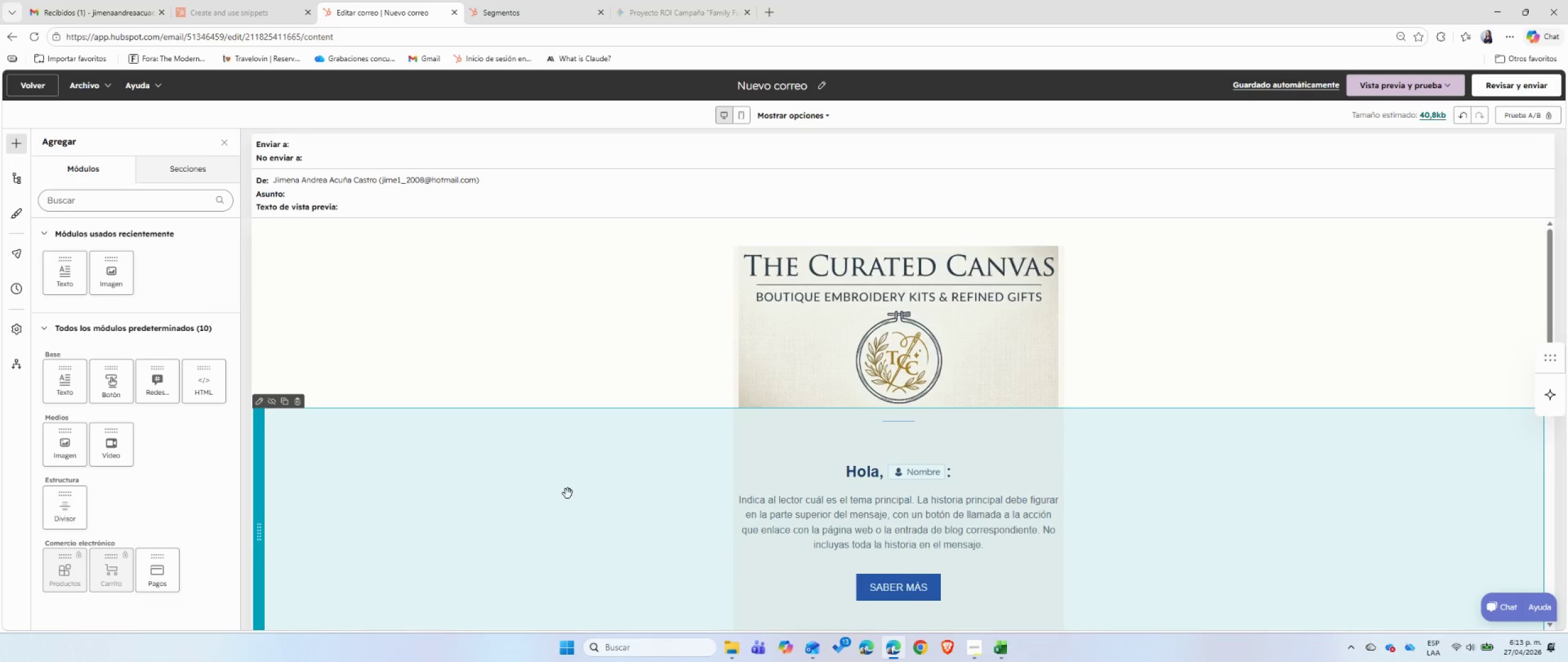 
scroll: coordinate [568, 493], scroll_direction: none, amount: 0.0
 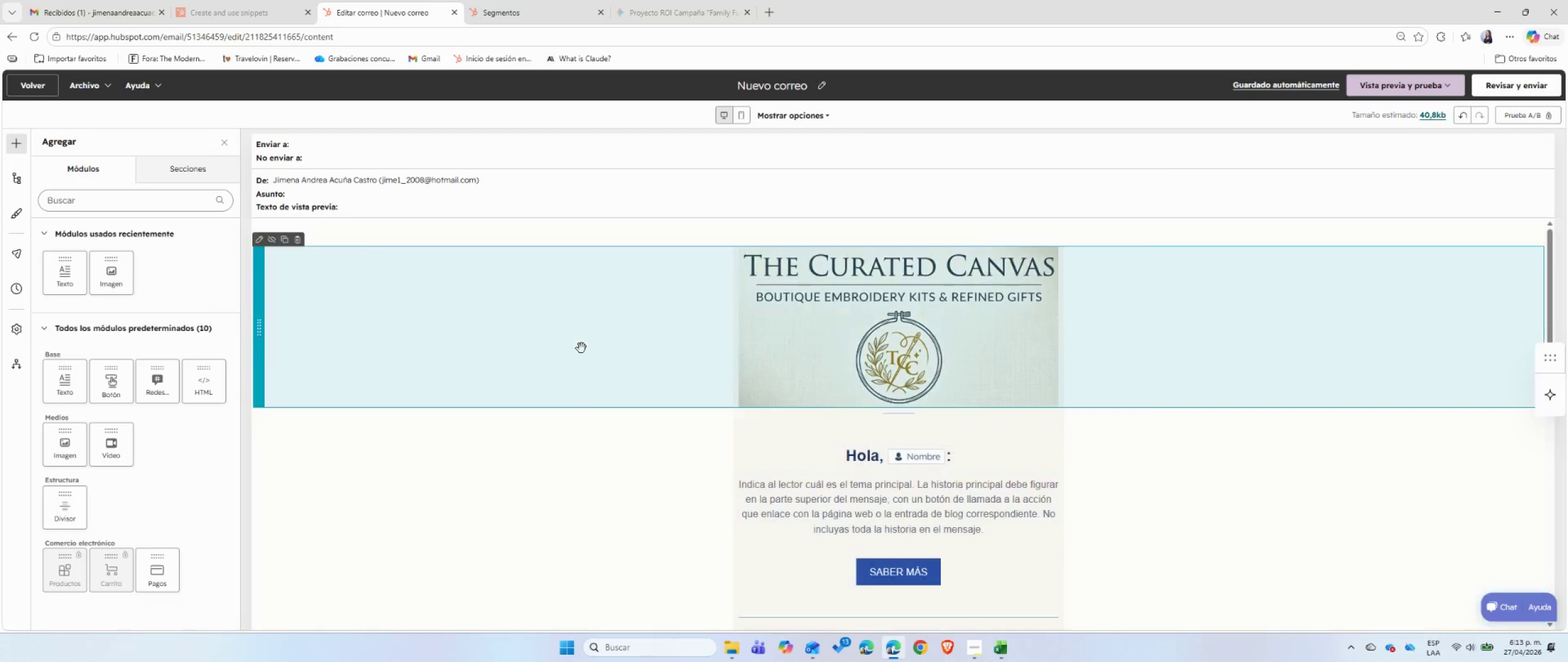 
left_click([577, 341])
 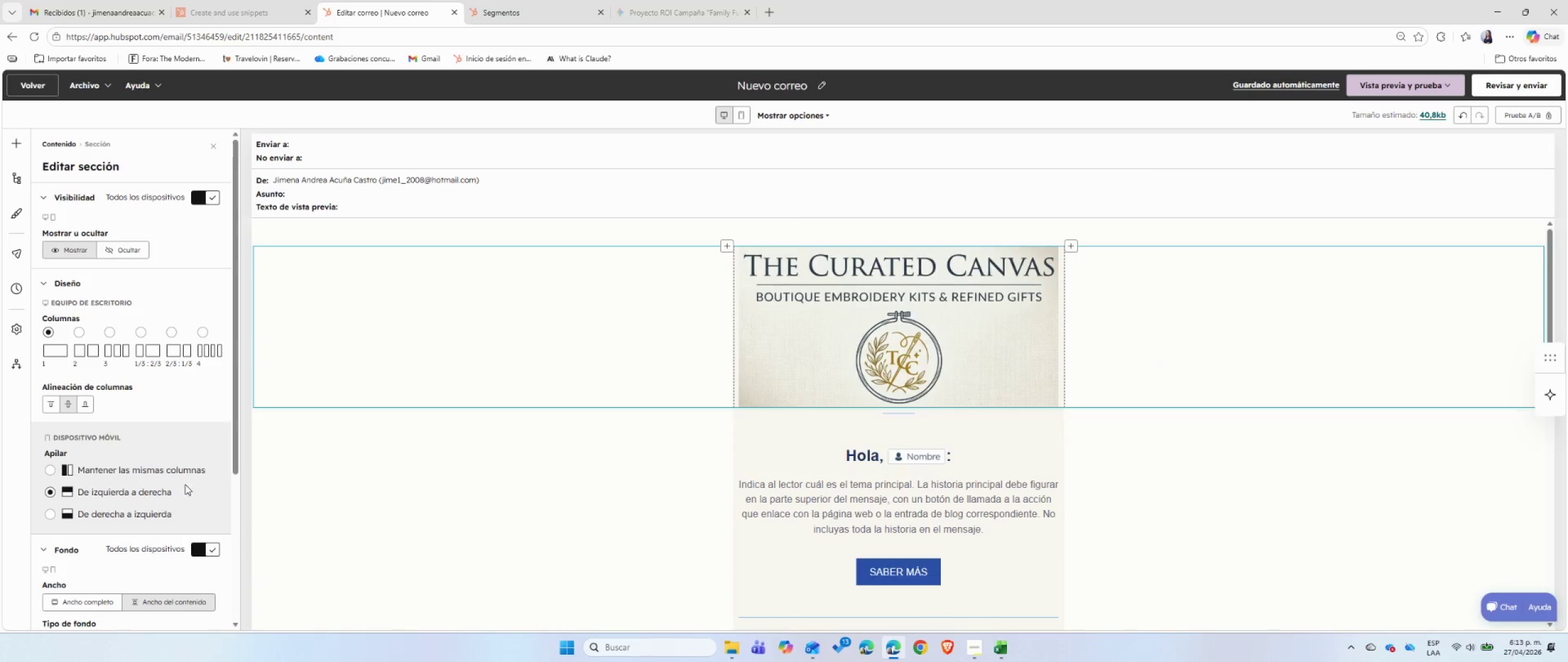 
scroll: coordinate [167, 562], scroll_direction: down, amount: 3.0
 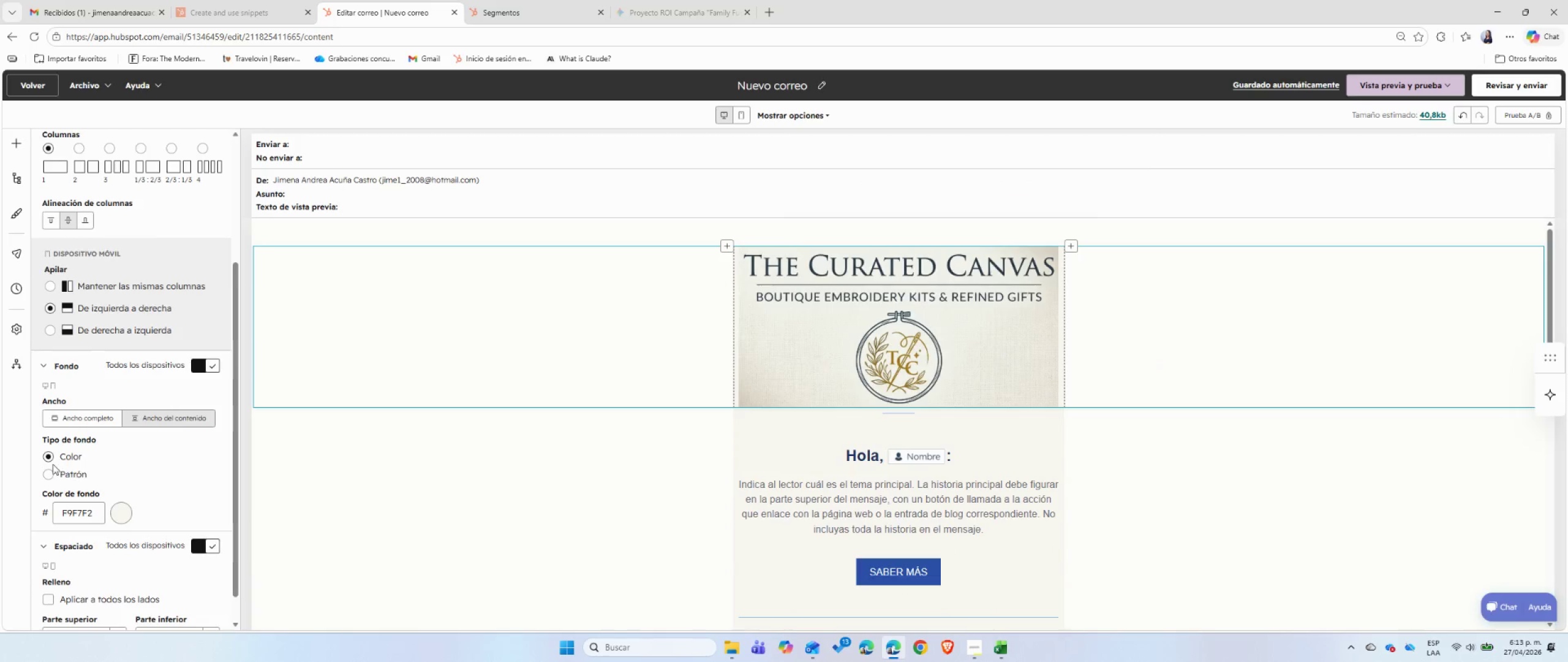 
left_click([50, 458])
 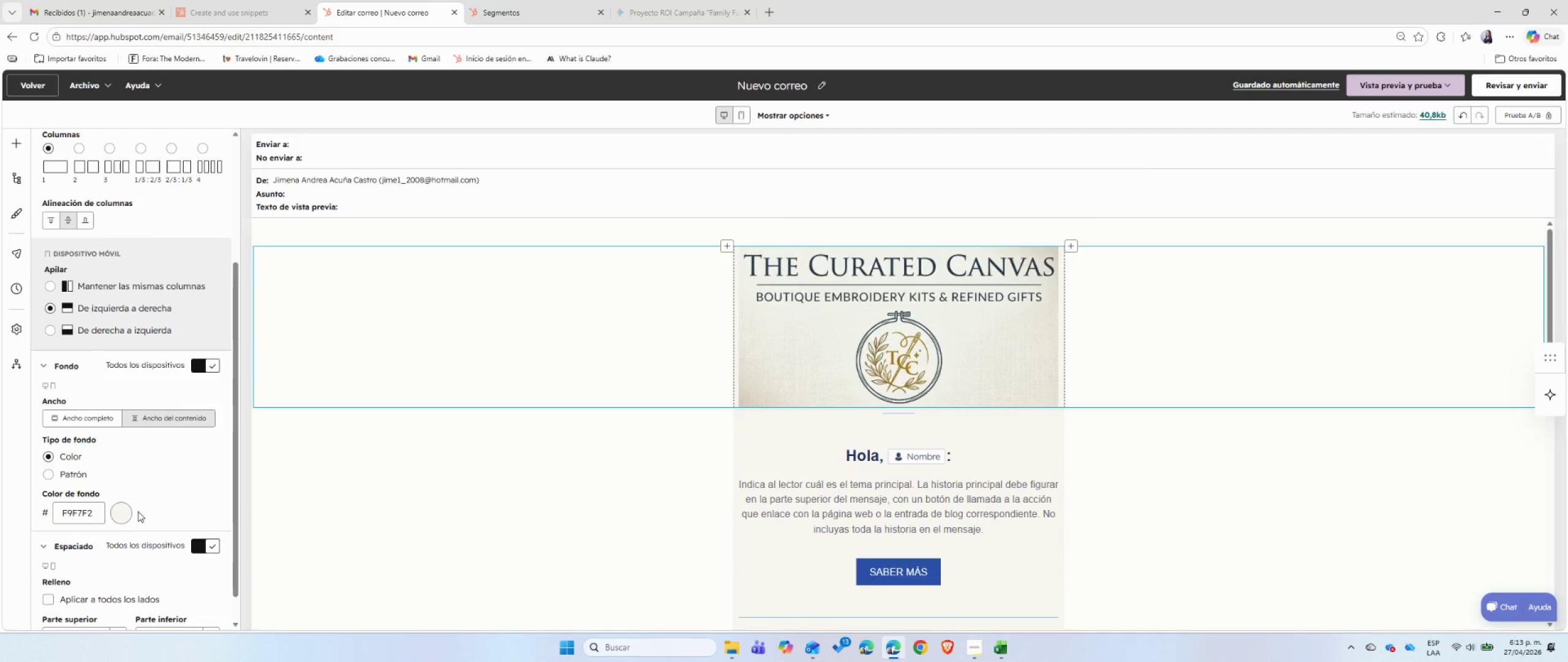 
left_click([126, 516])
 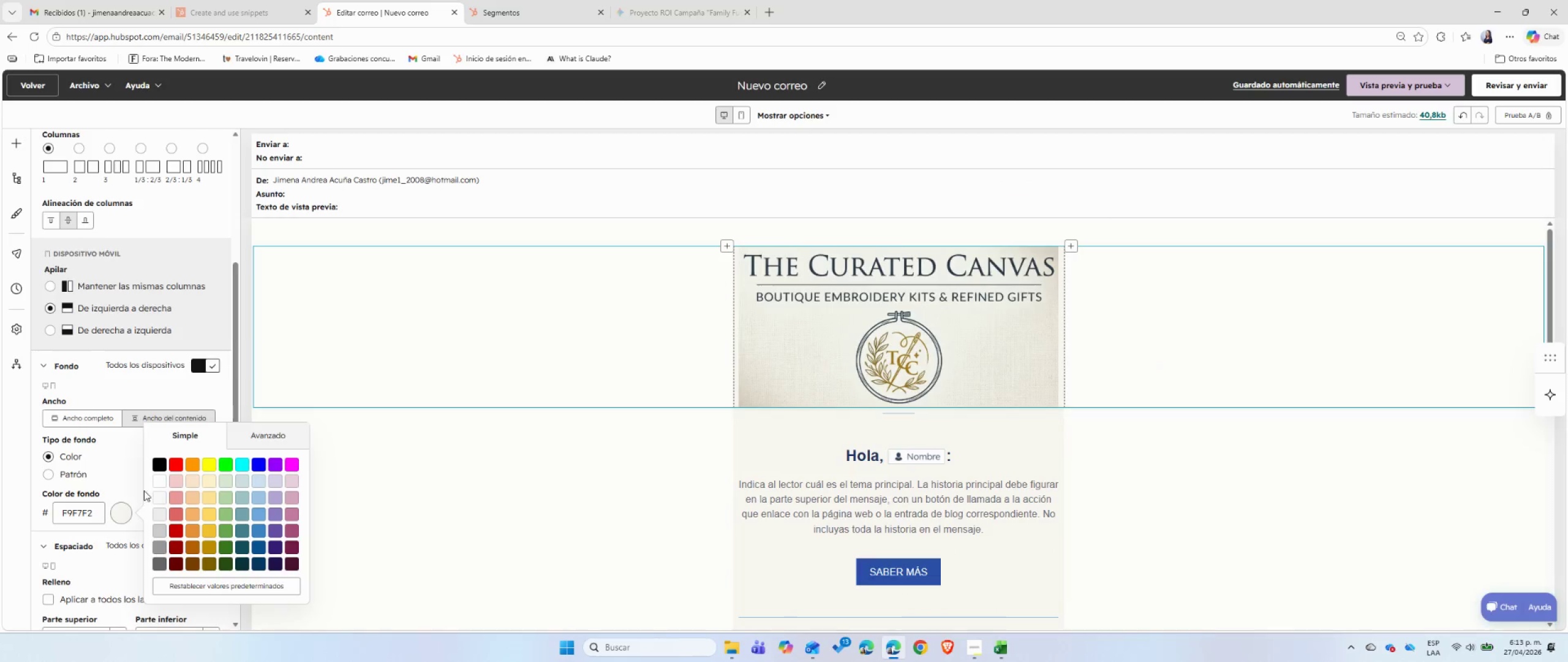 
left_click([154, 483])
 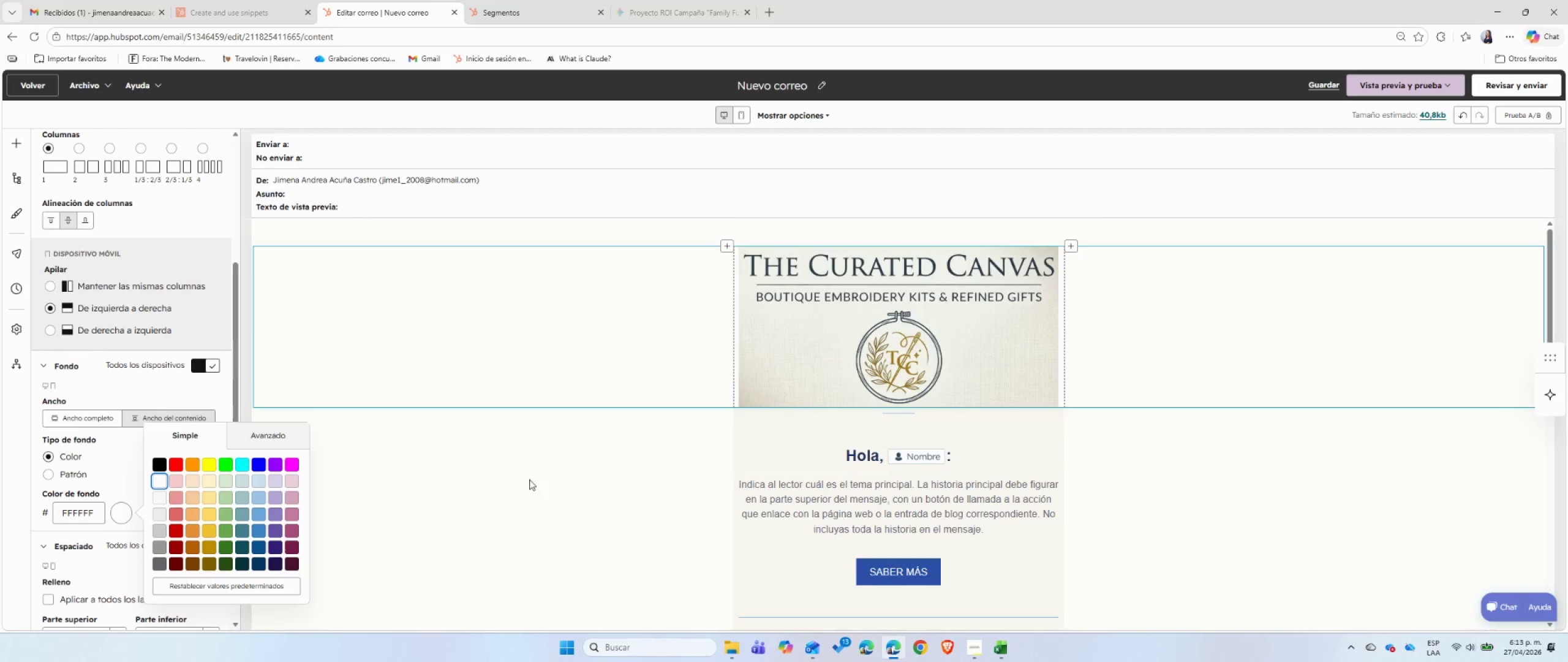 
left_click([568, 479])
 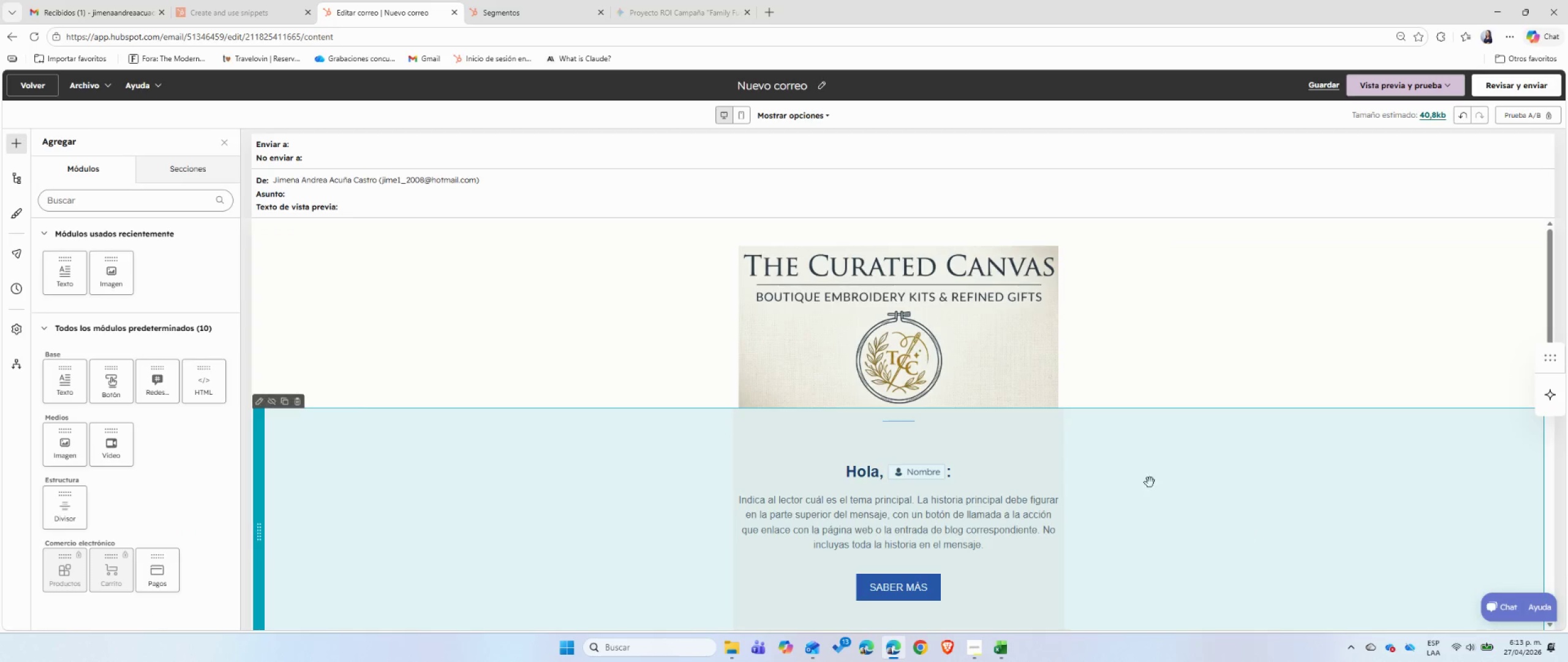 
left_click([854, 329])
 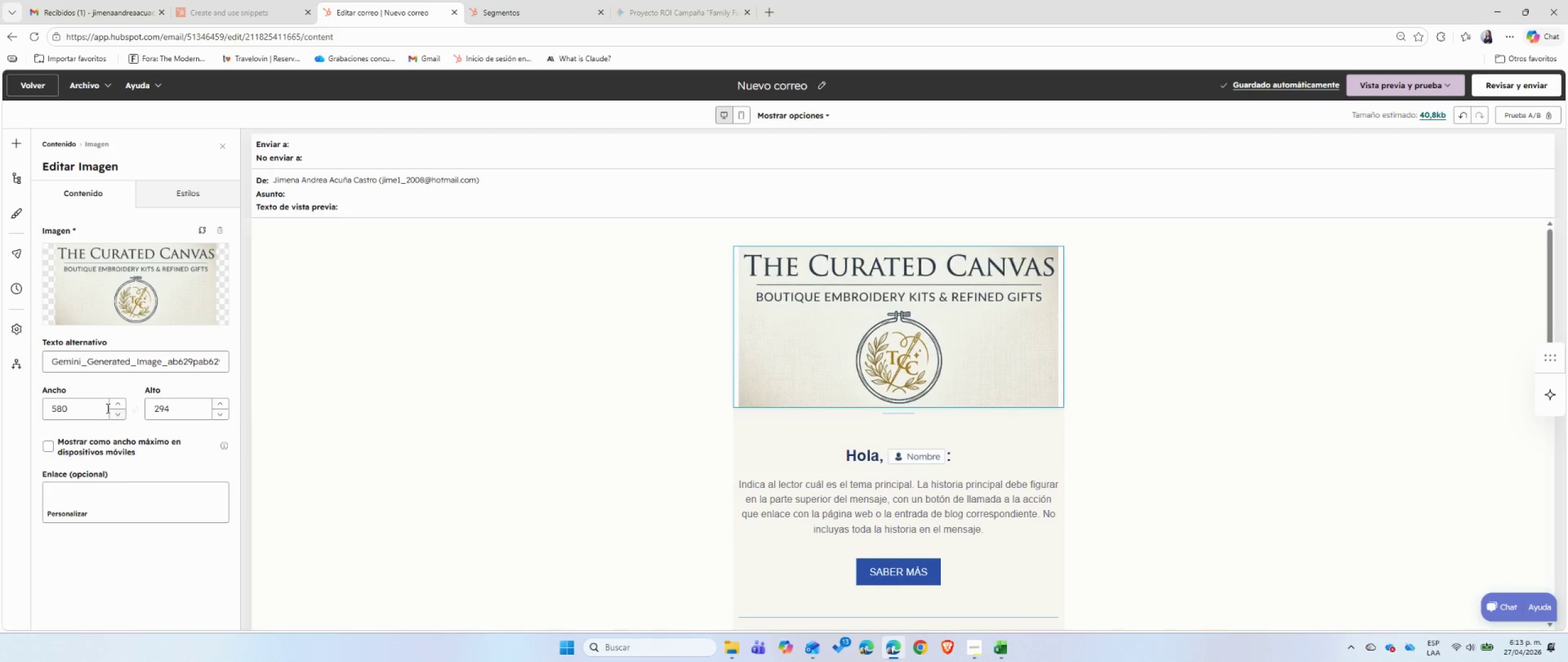 
double_click([80, 405])
 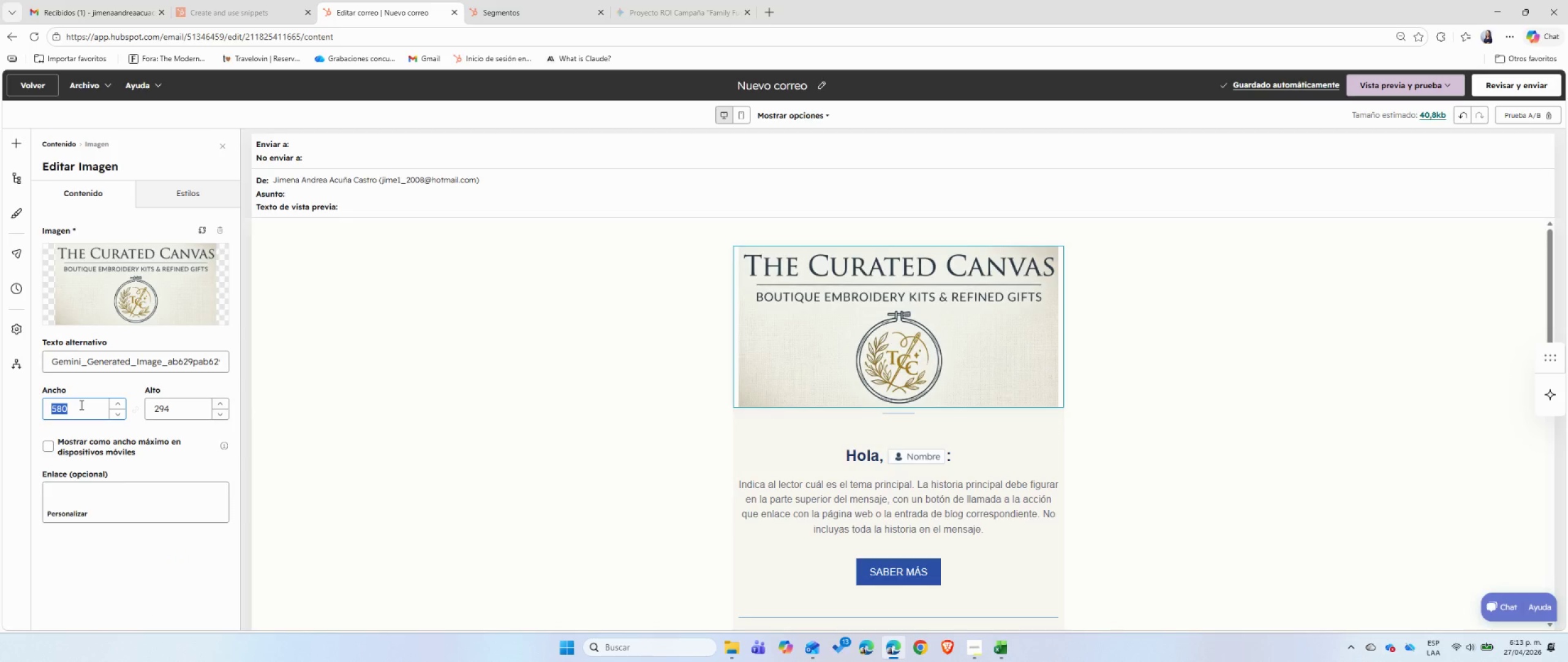 
key(Numpad6)
 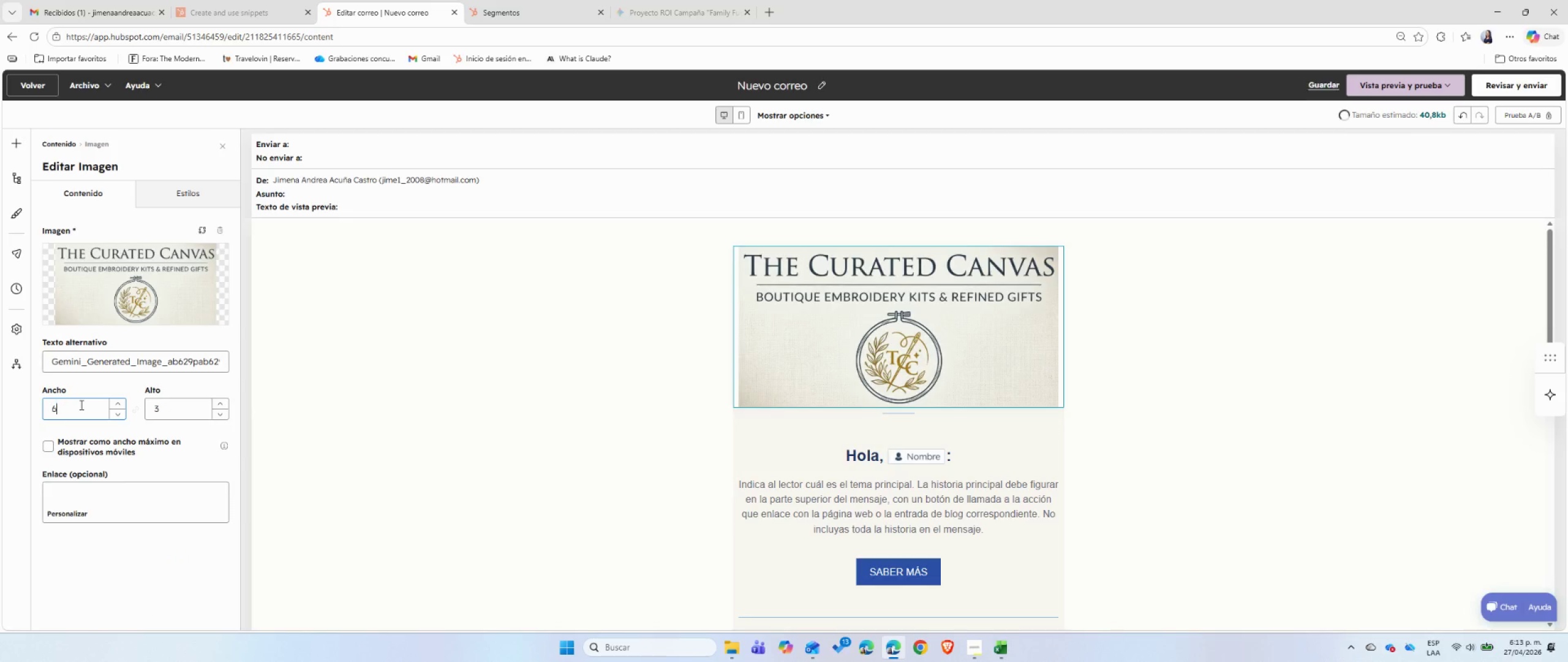 
key(Numpad0)
 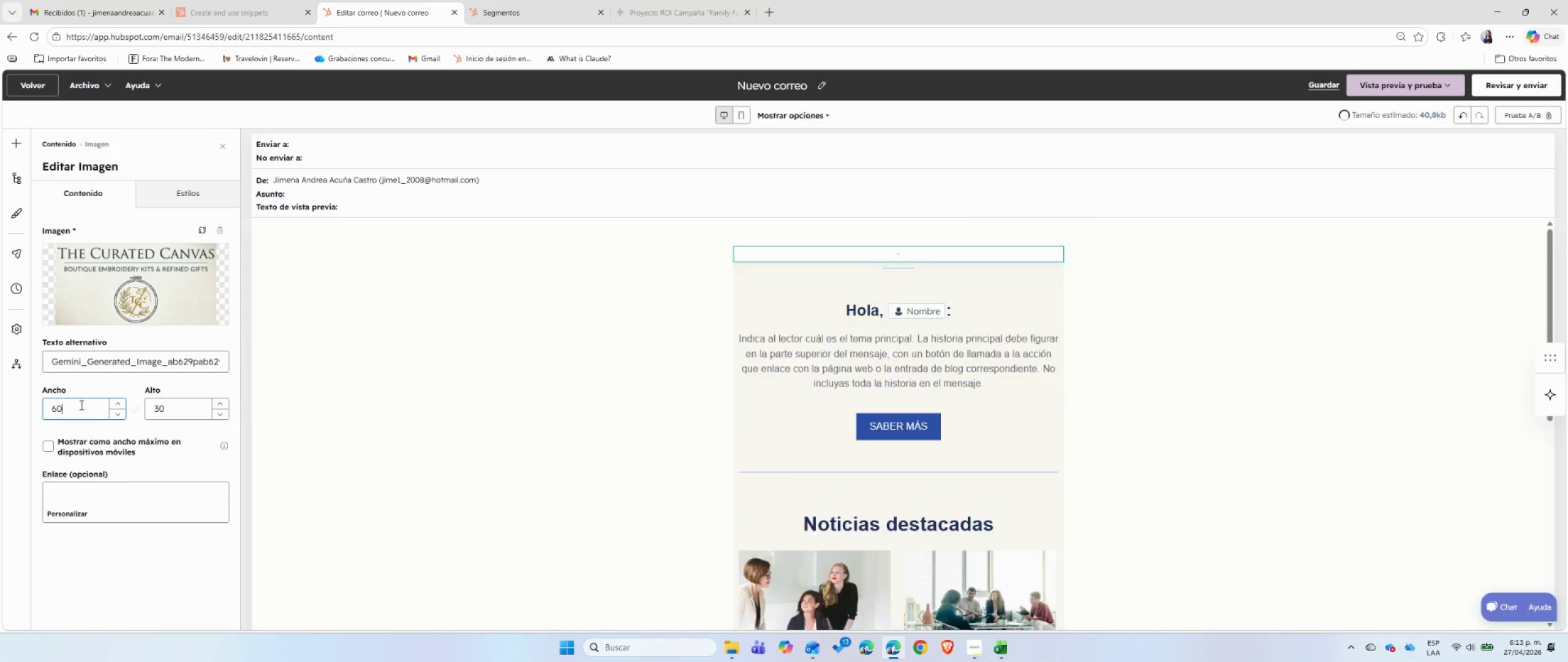 
key(Numpad0)
 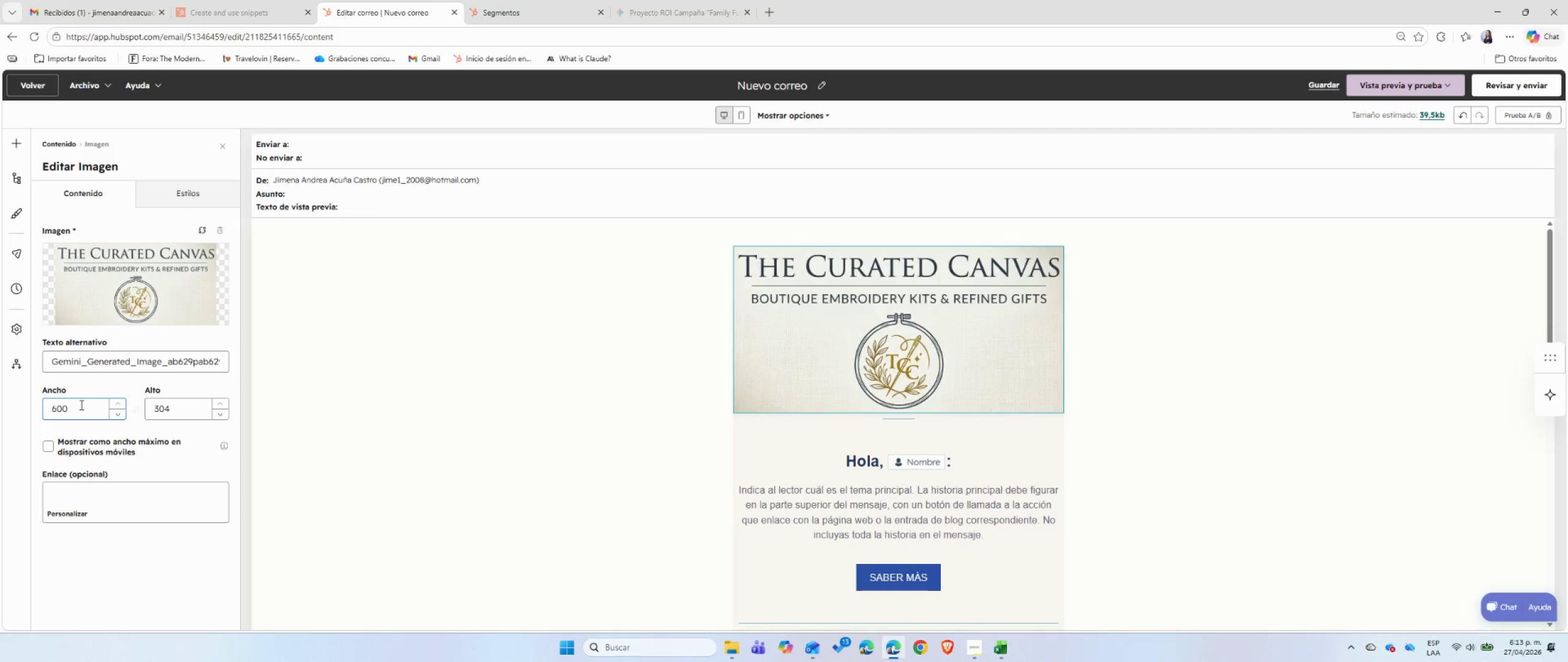 
left_click([589, 428])
 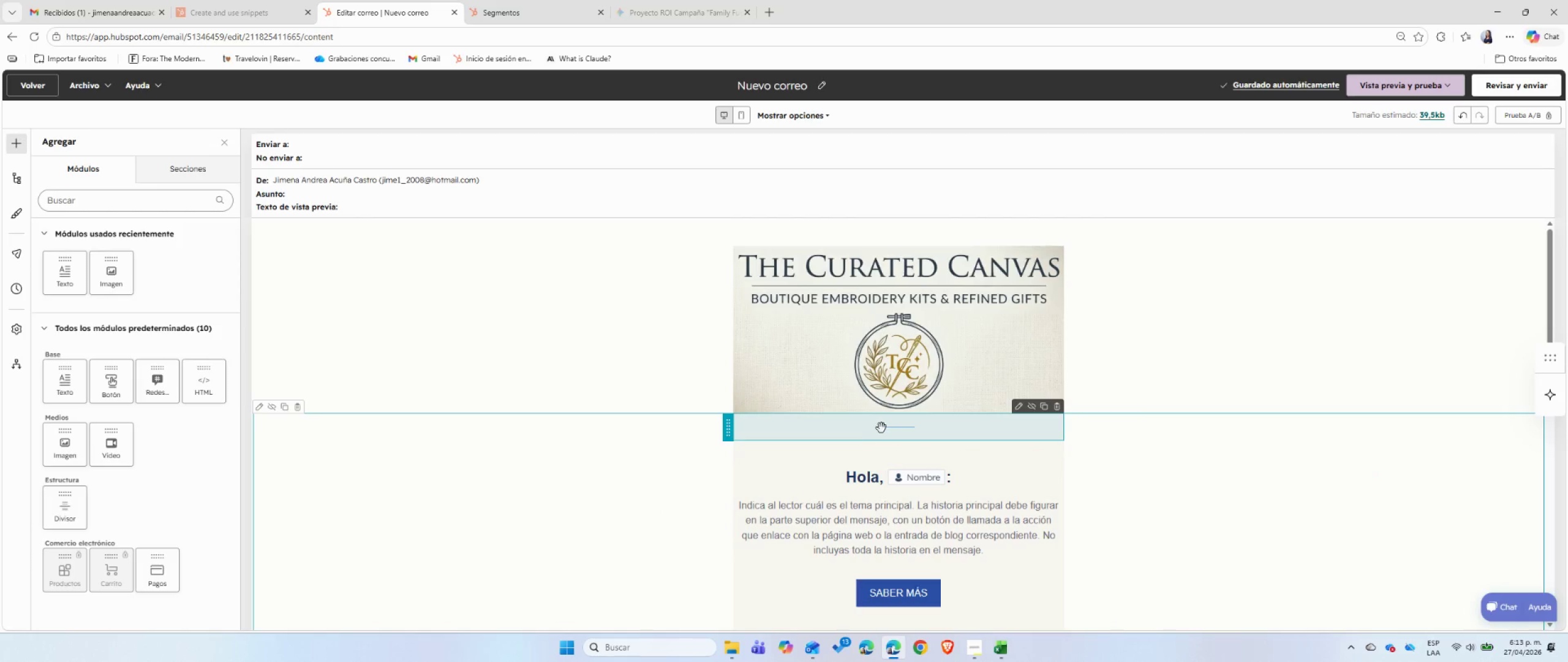 
left_click([1056, 407])
 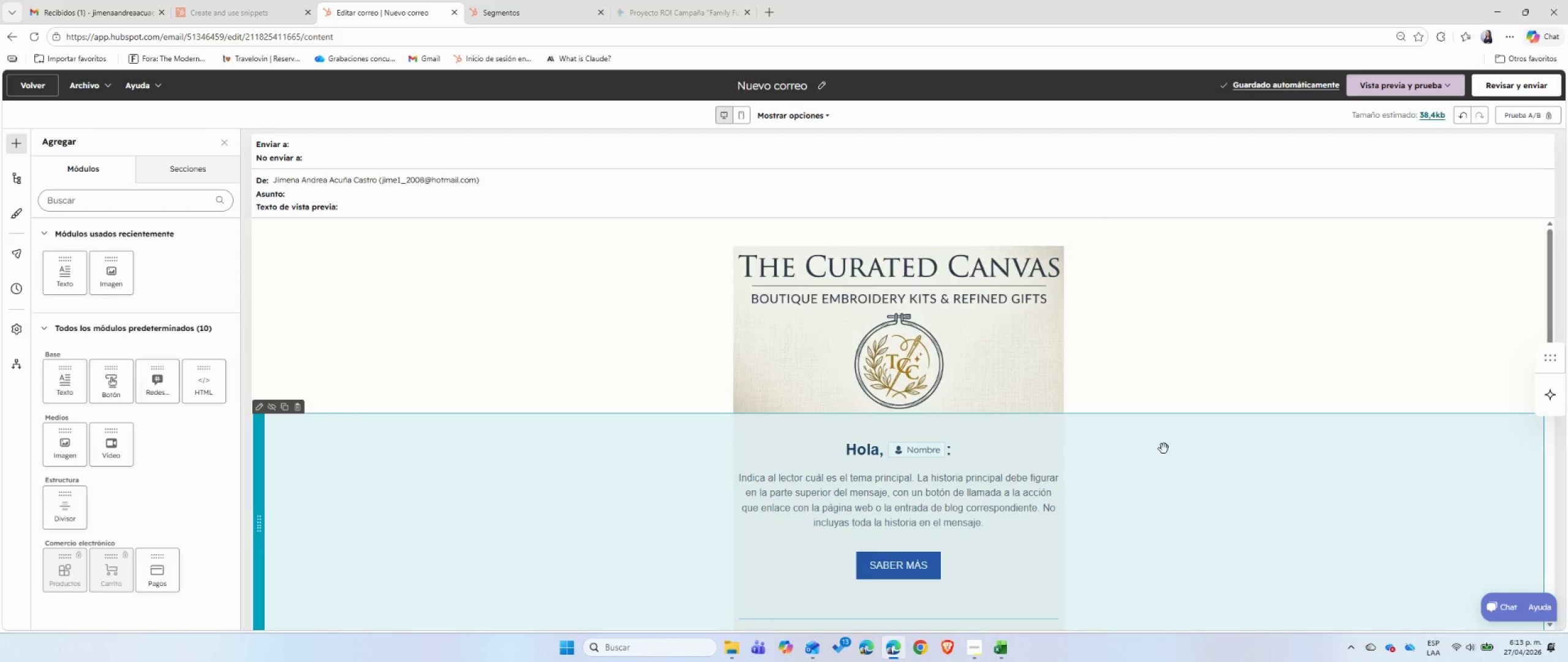 
wait(11.98)
 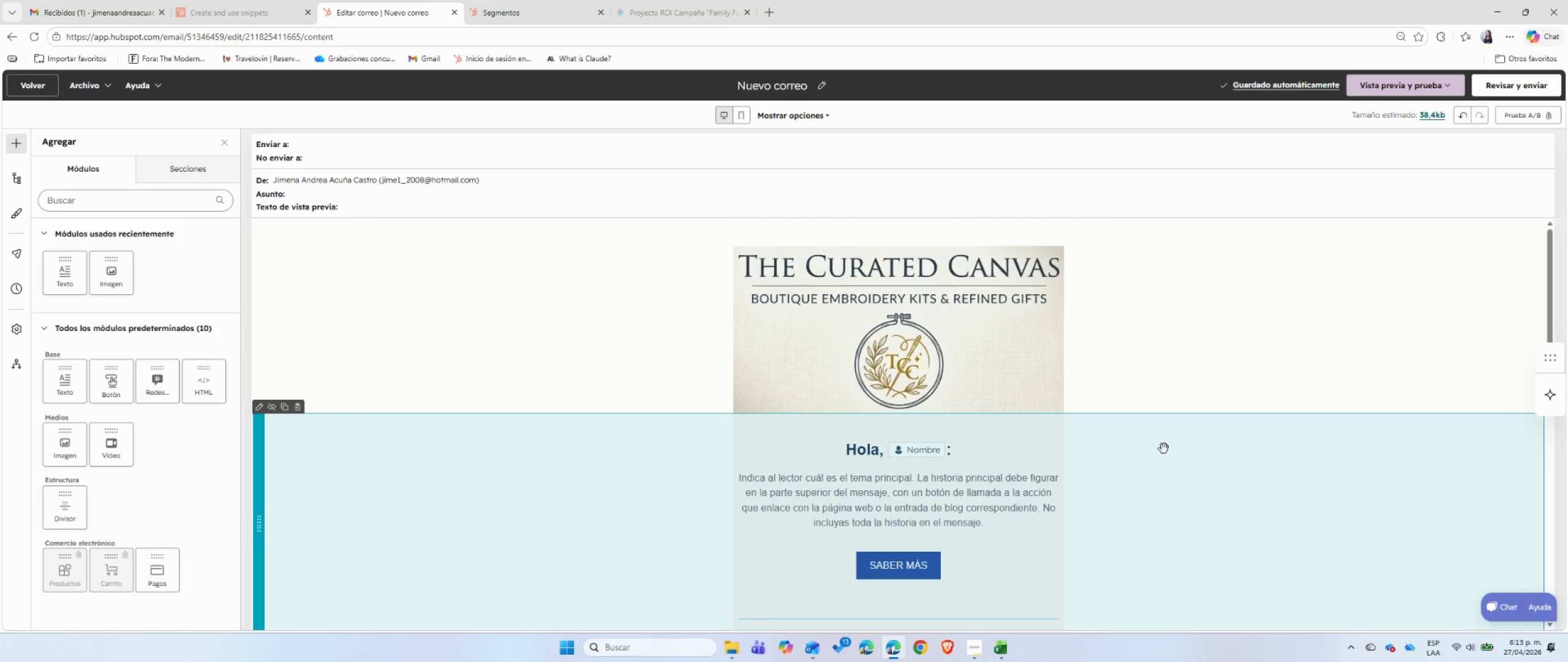 
left_click([867, 451])
 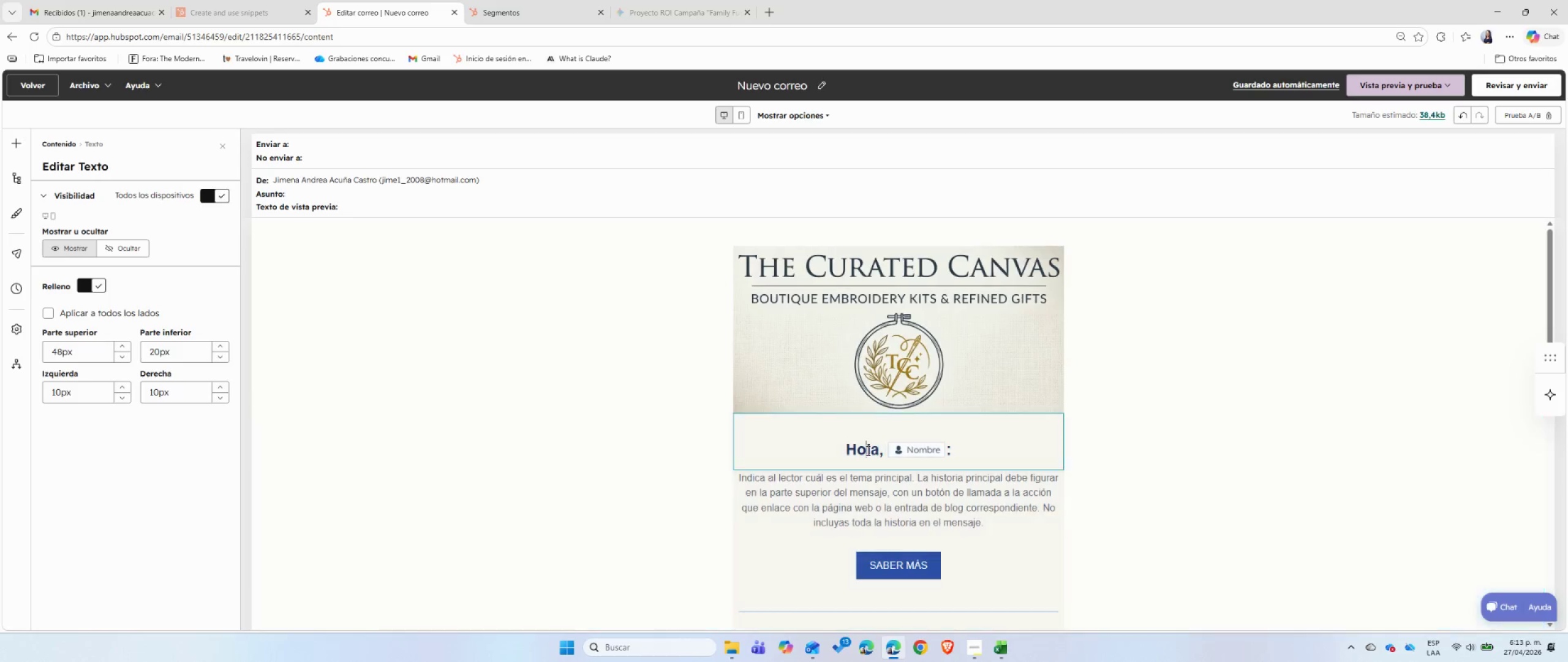 
double_click([867, 451])
 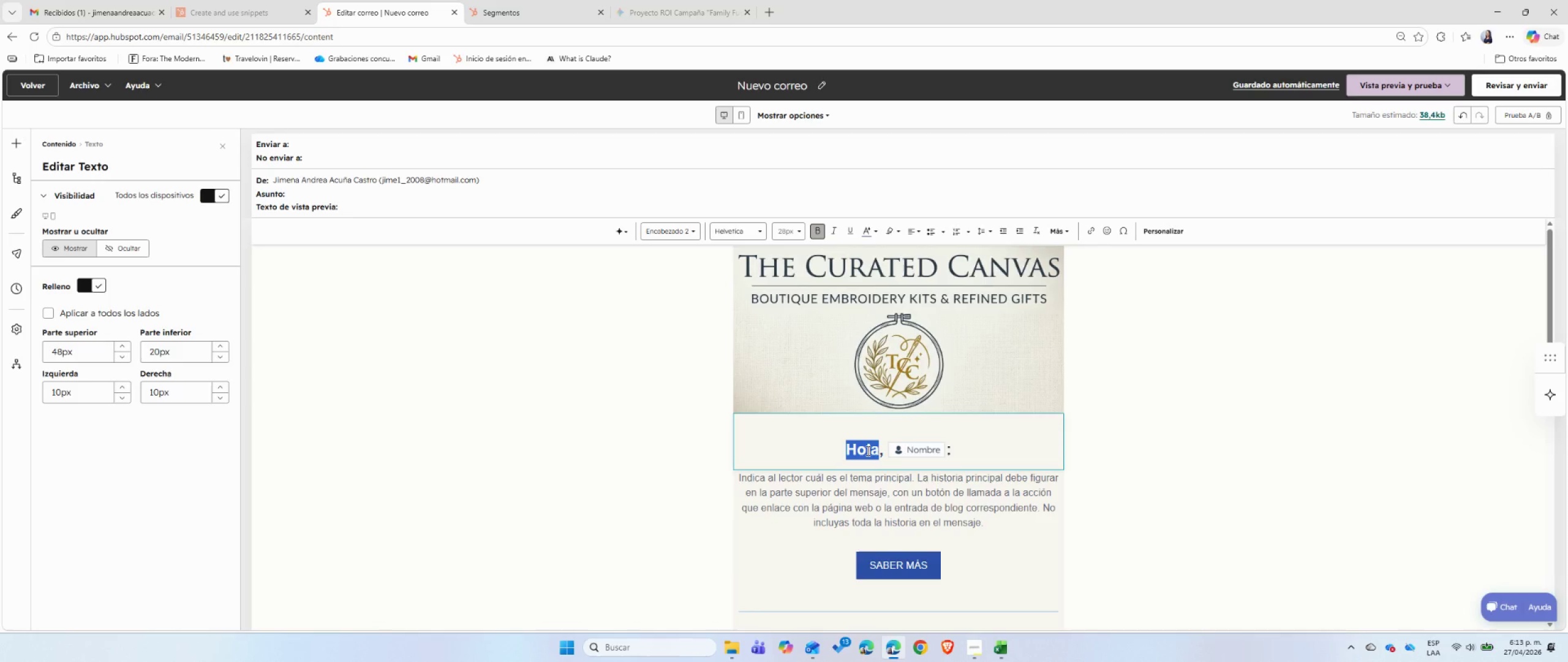 
triple_click([867, 451])
 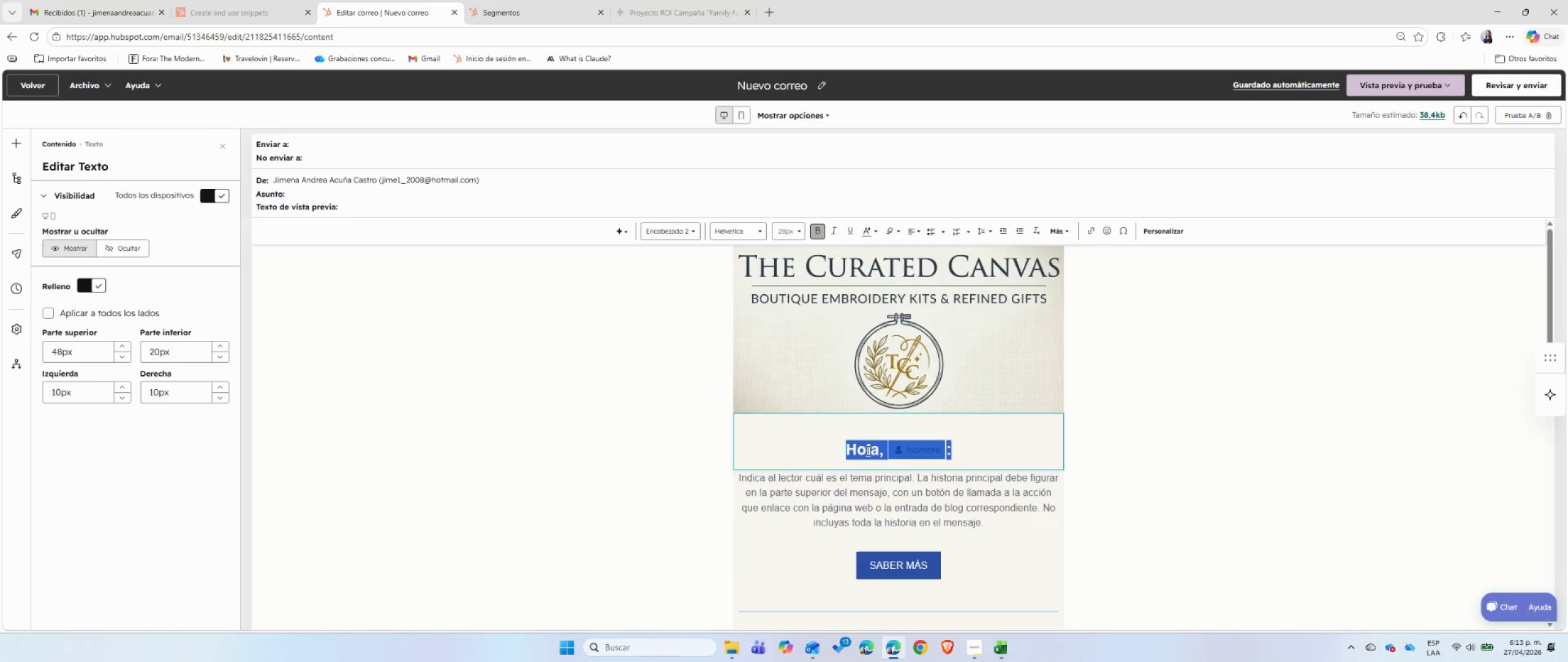 
left_click([639, 521])
 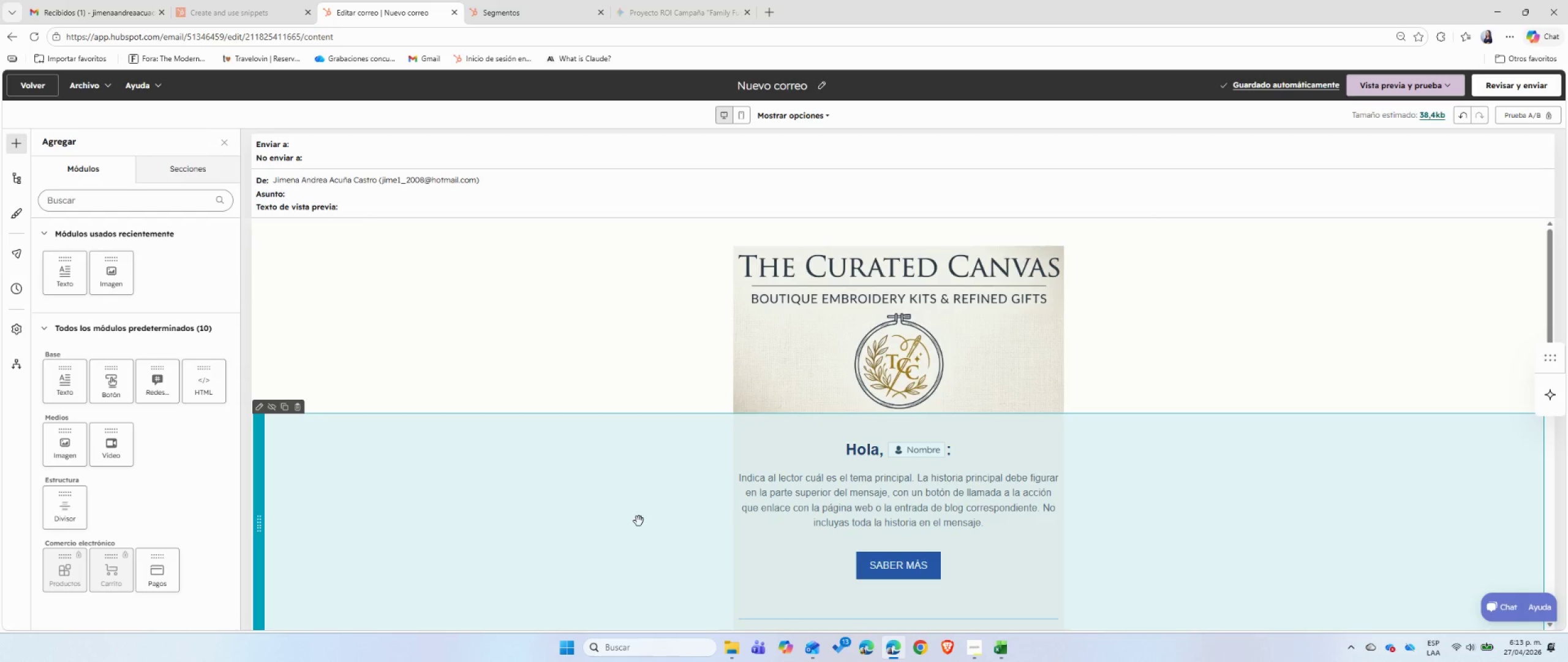 
wait(7.25)
 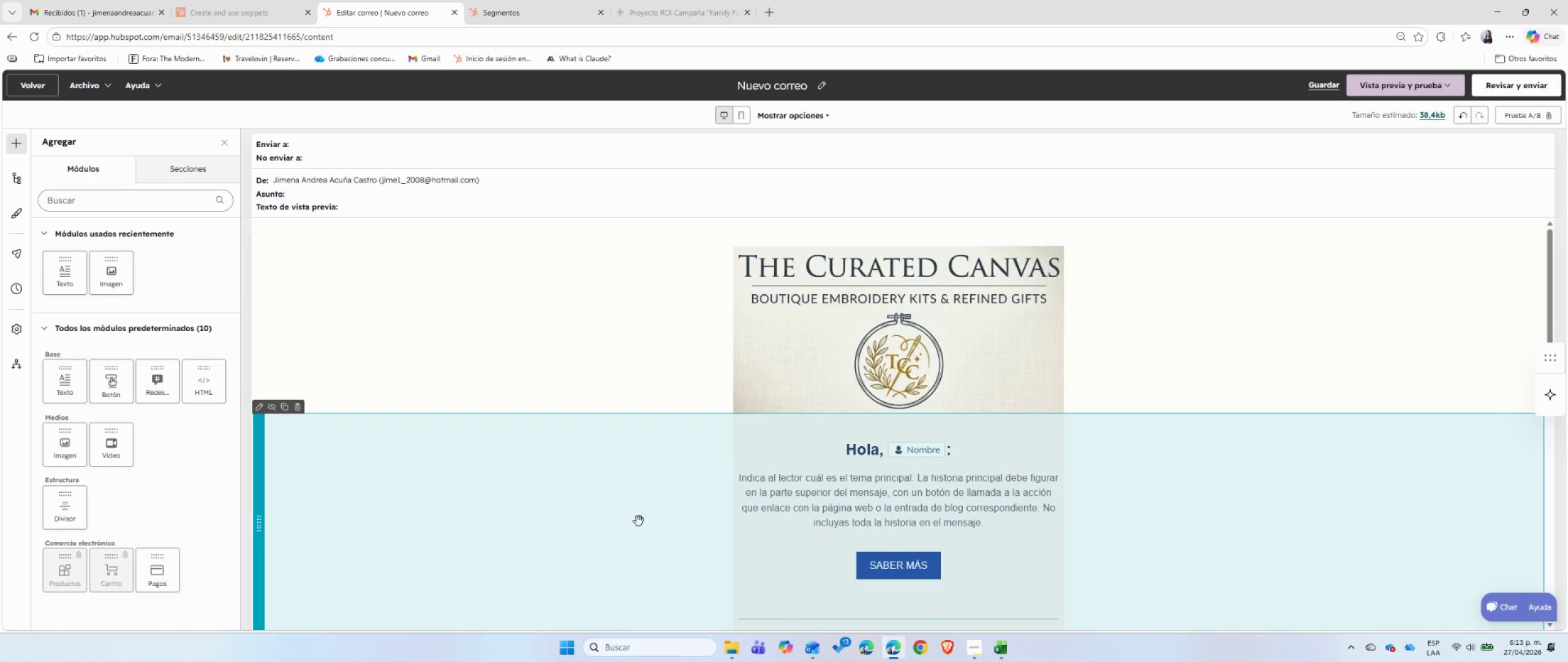 
left_click([820, 88])
 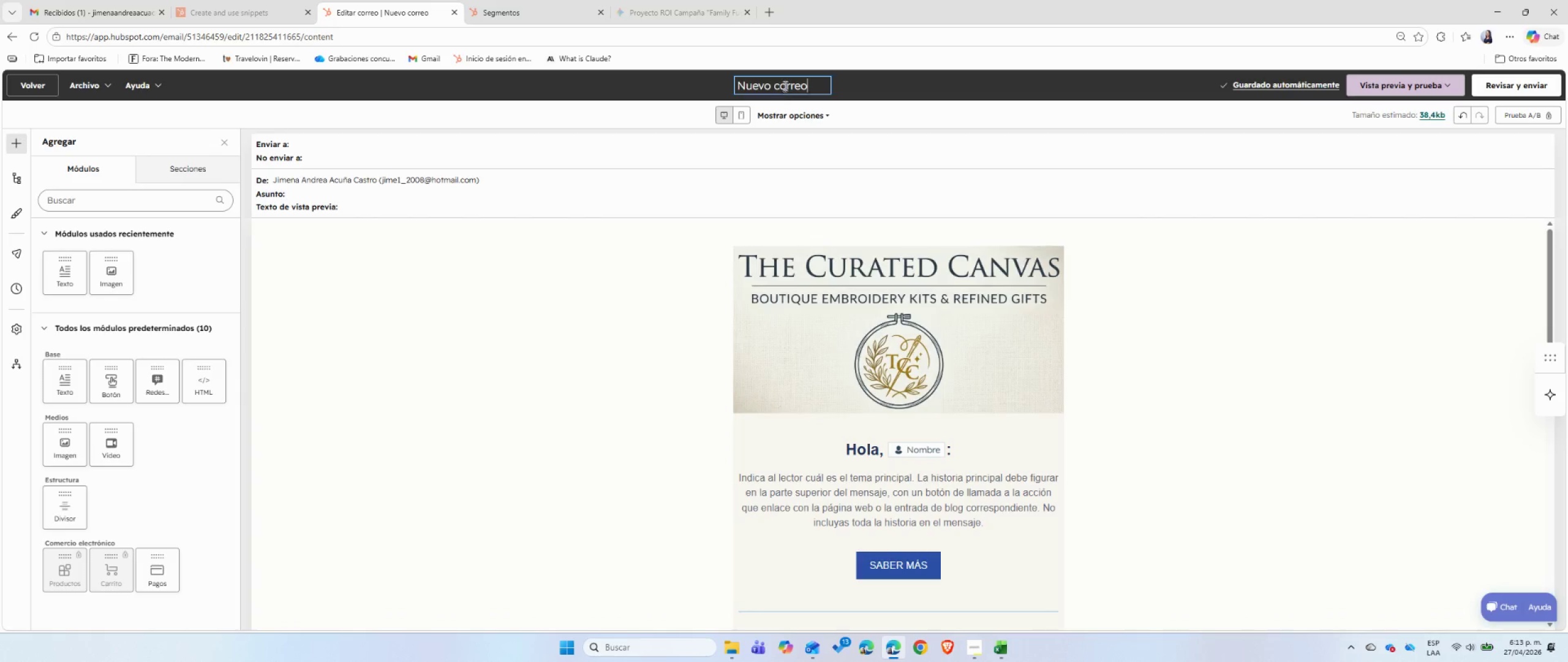 
double_click([784, 85])
 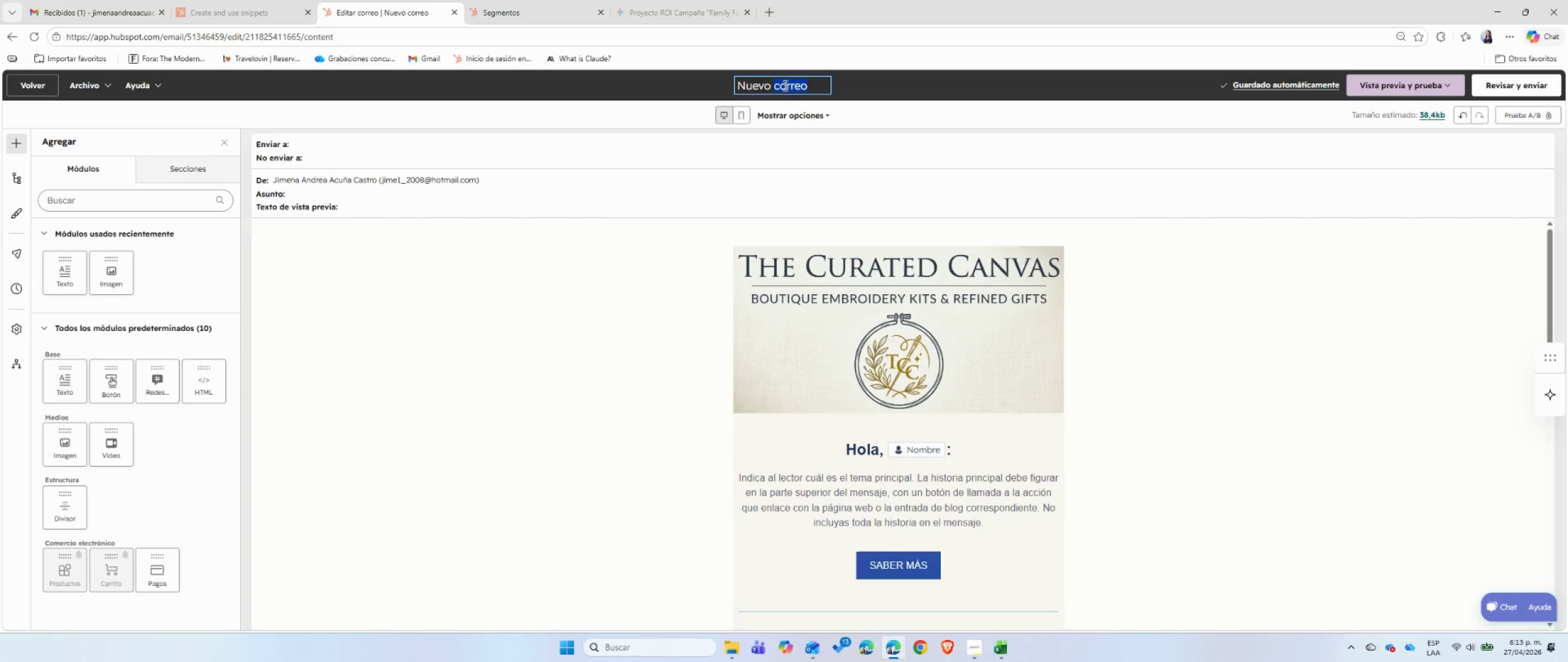 
triple_click([784, 85])
 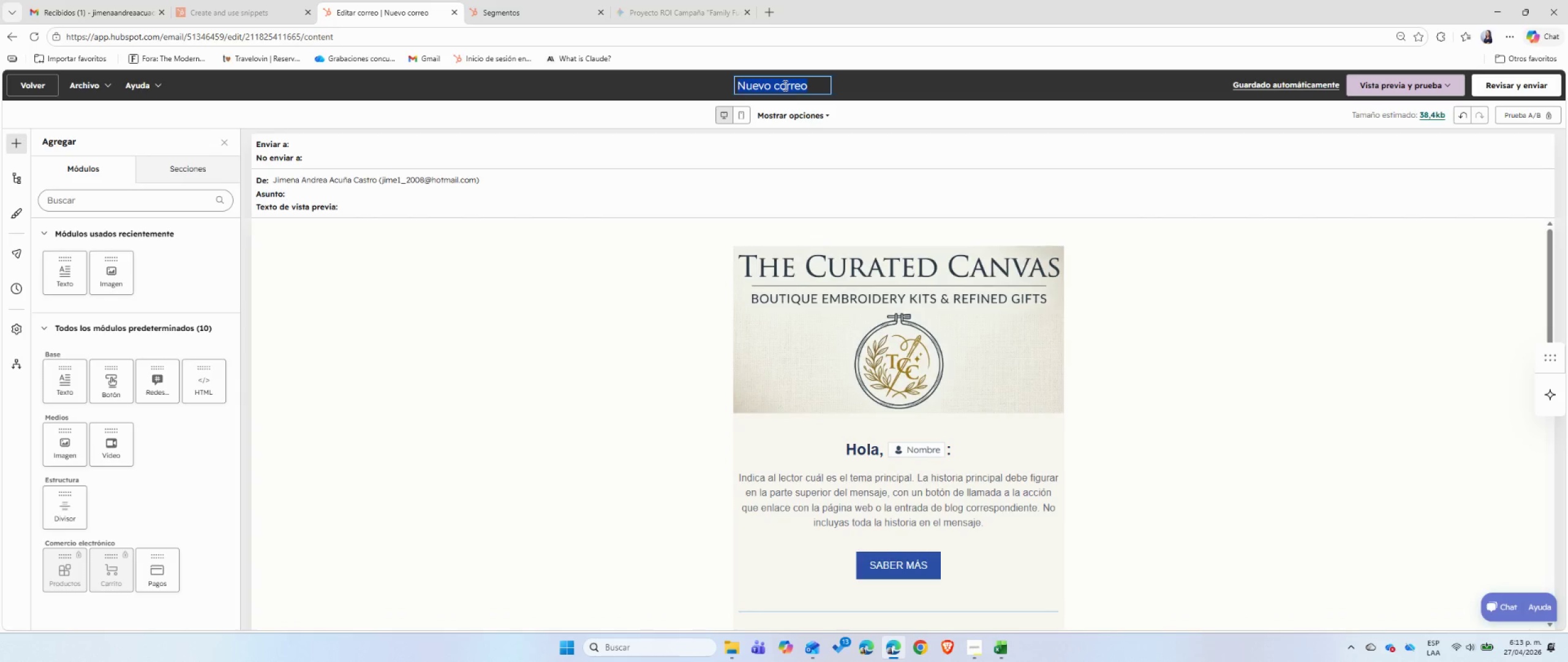 
type(The logi)
 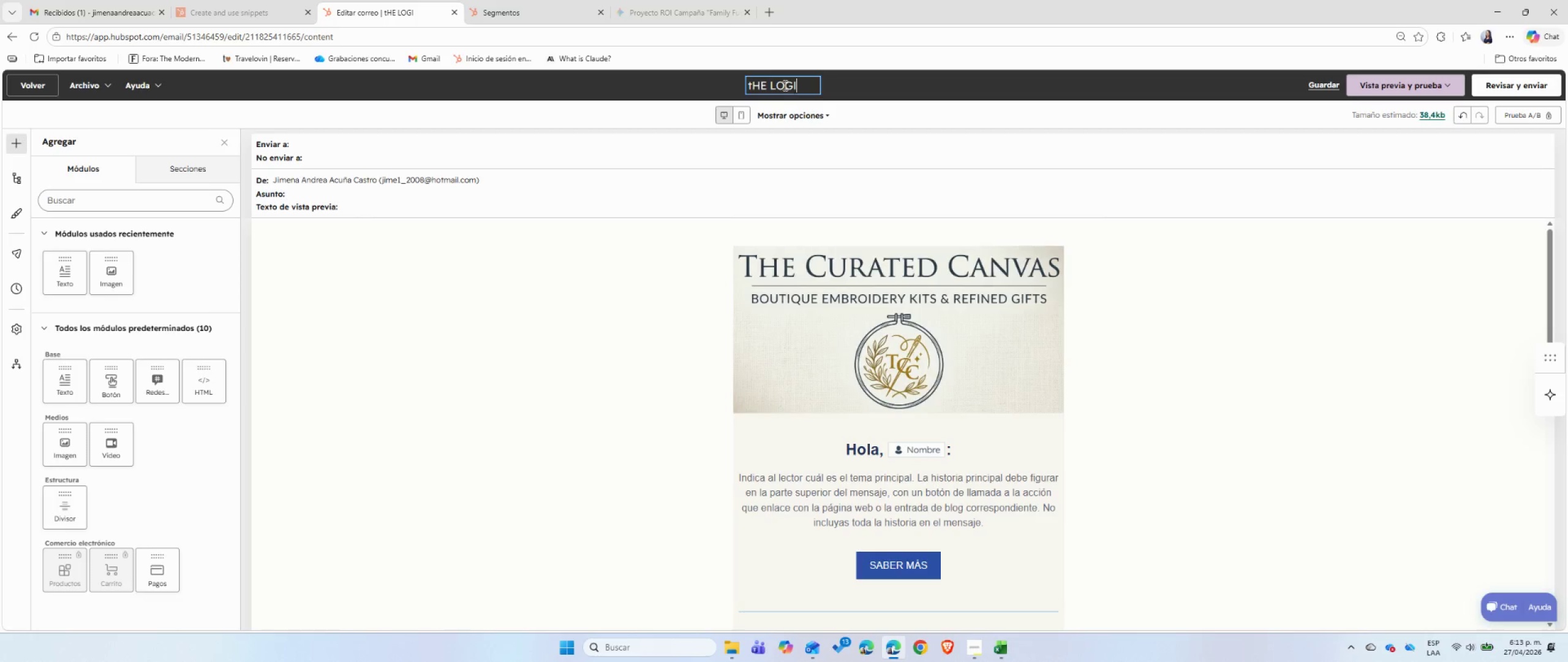 
hold_key(key=Backspace, duration=0.86)
 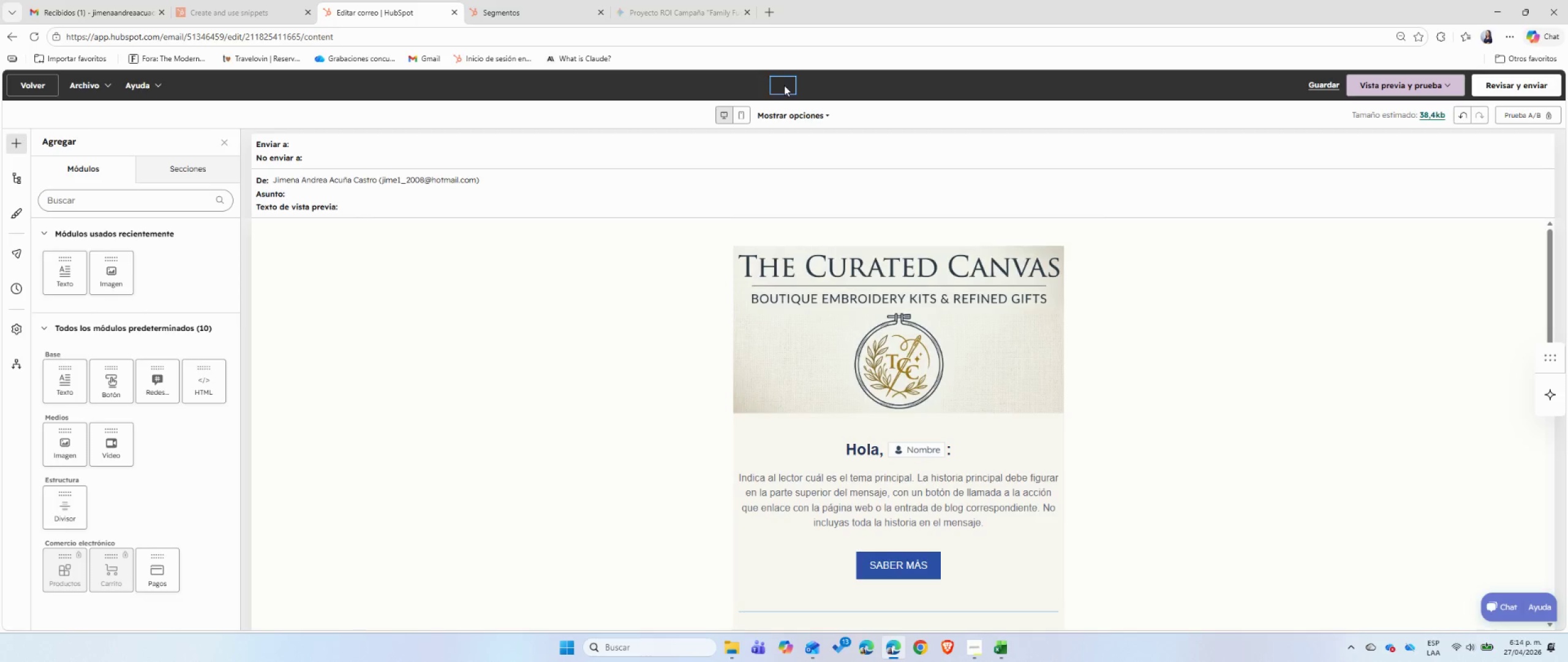 
type(The logisticas ^)
key(Backspace)
key(Backspace)
key(Backspace)
type( ^ Scale Hook)
 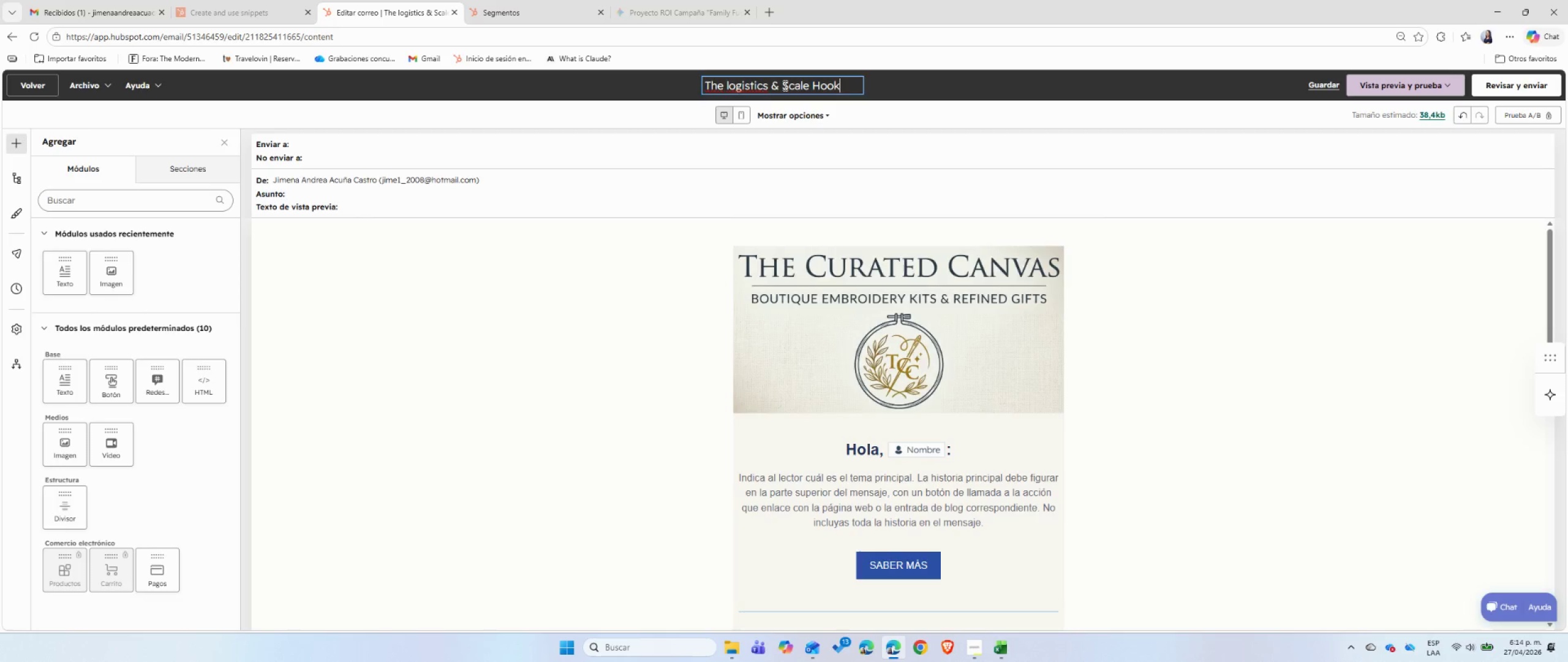 
left_click([372, 192])
 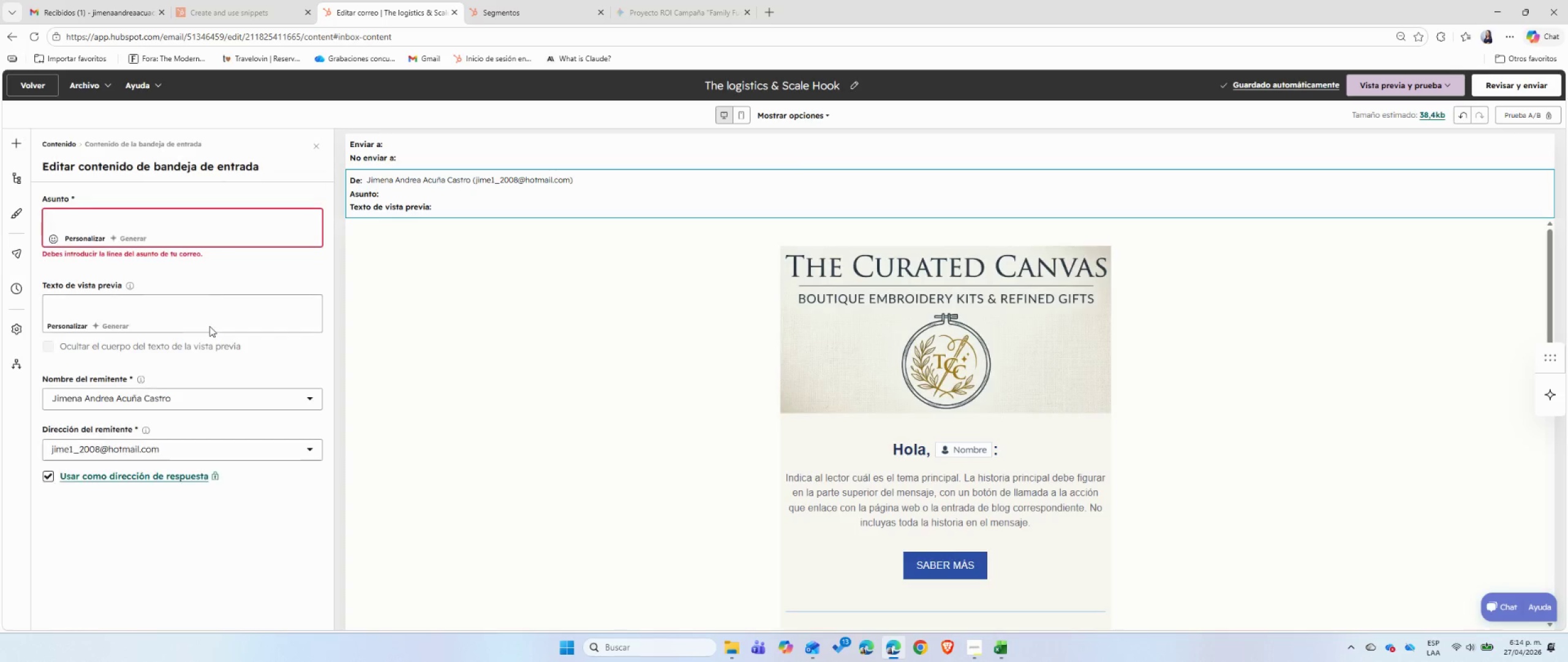 
left_click([81, 220])
 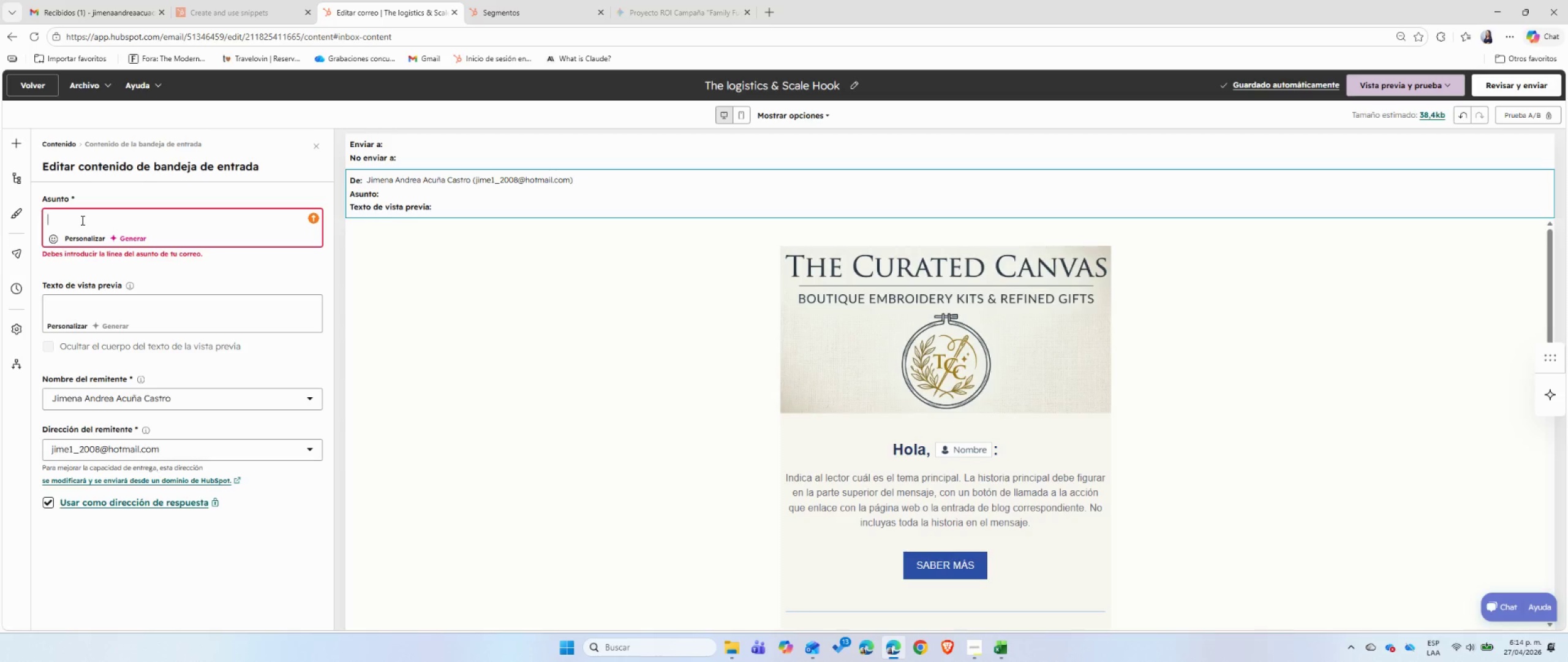 
hold_key(key=ShiftLeft, duration=4.39)
 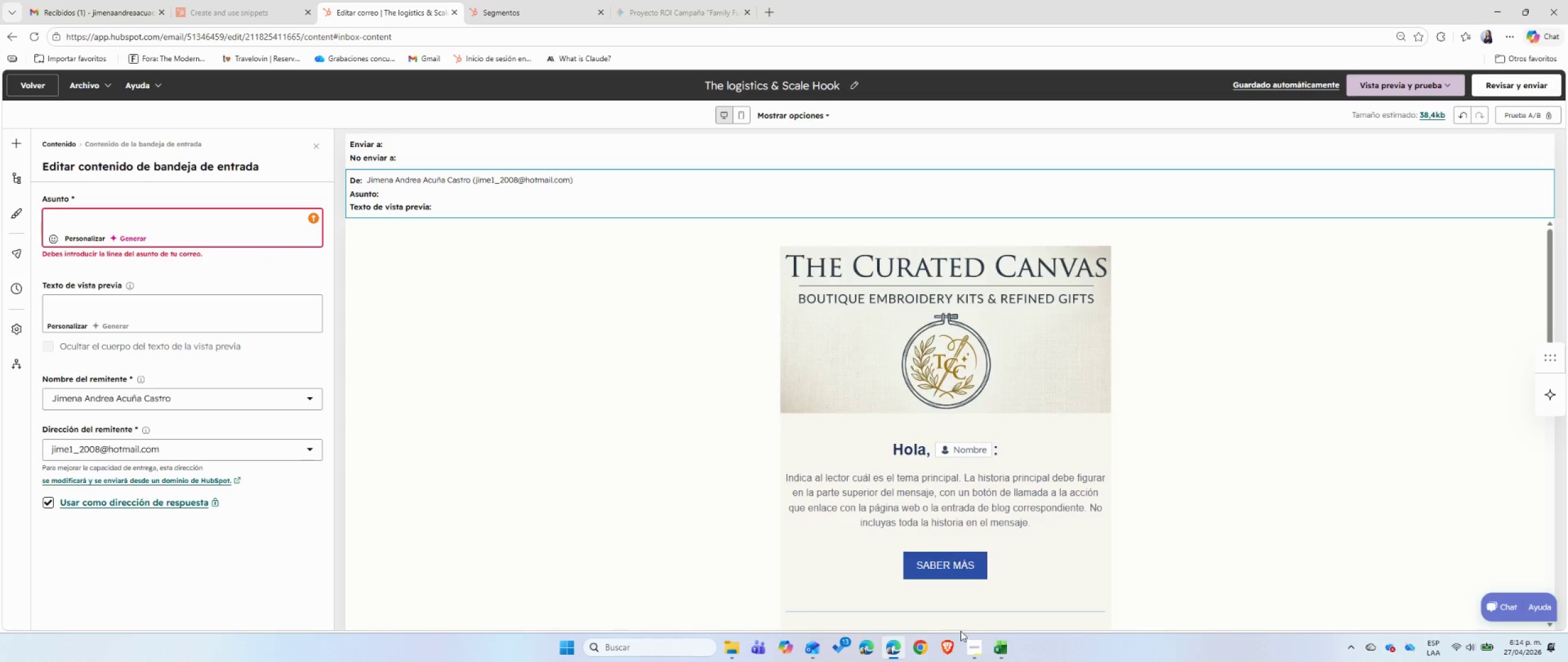 
left_click([998, 646])
 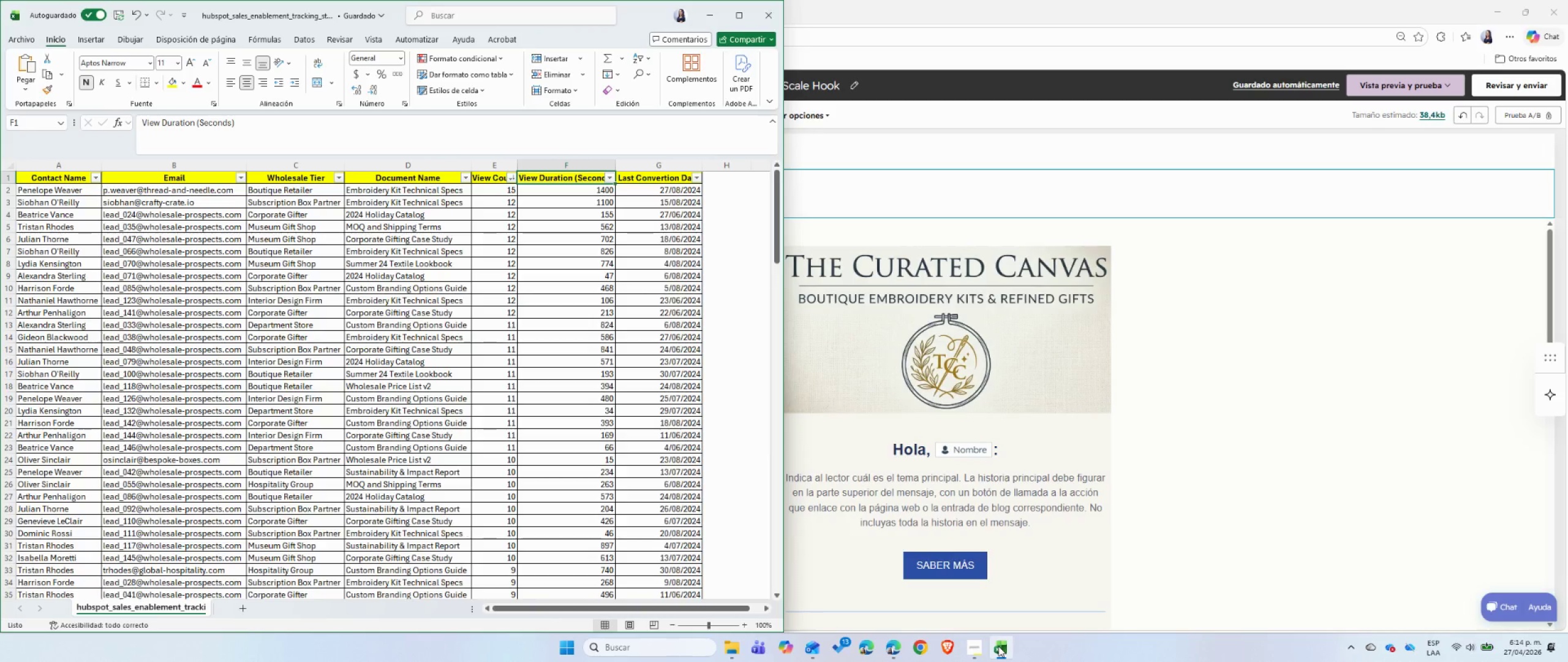 
left_click([998, 646])
 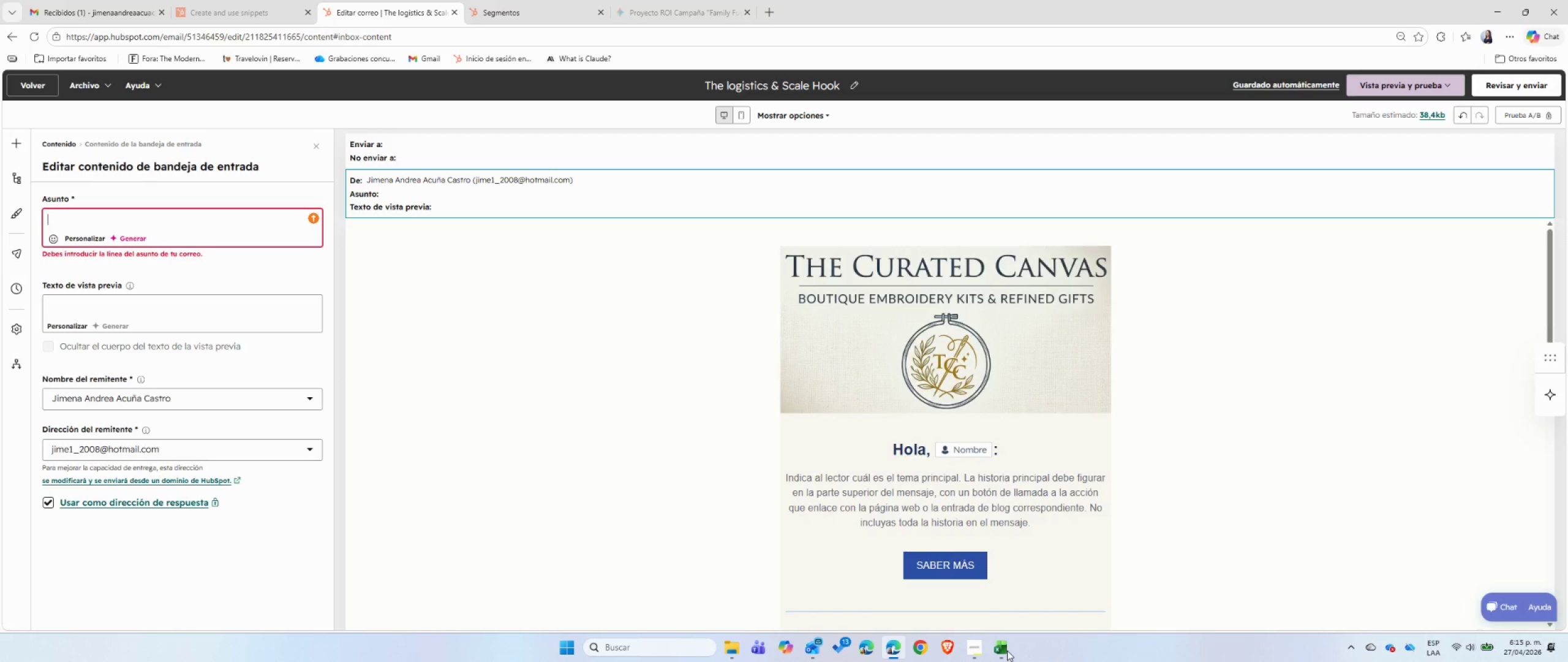 
wait(89.78)
 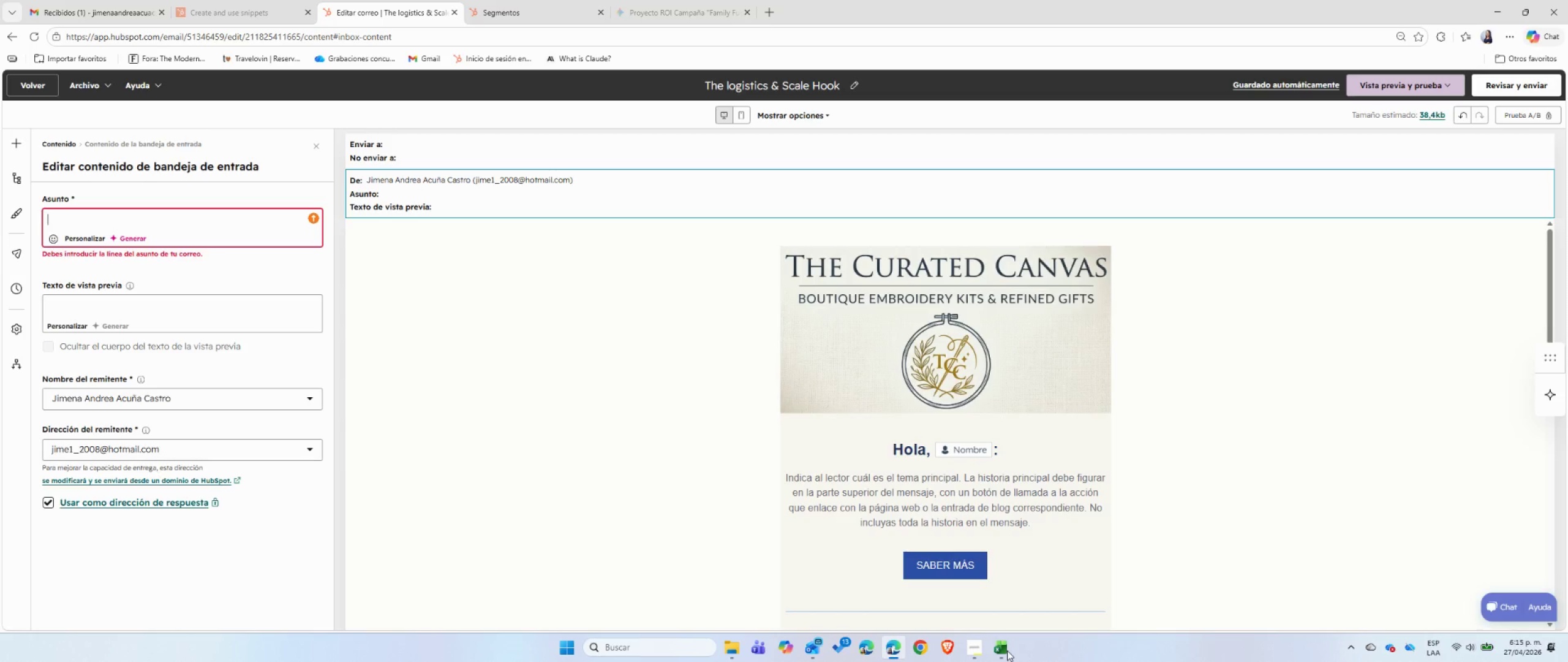 
left_click([978, 644])